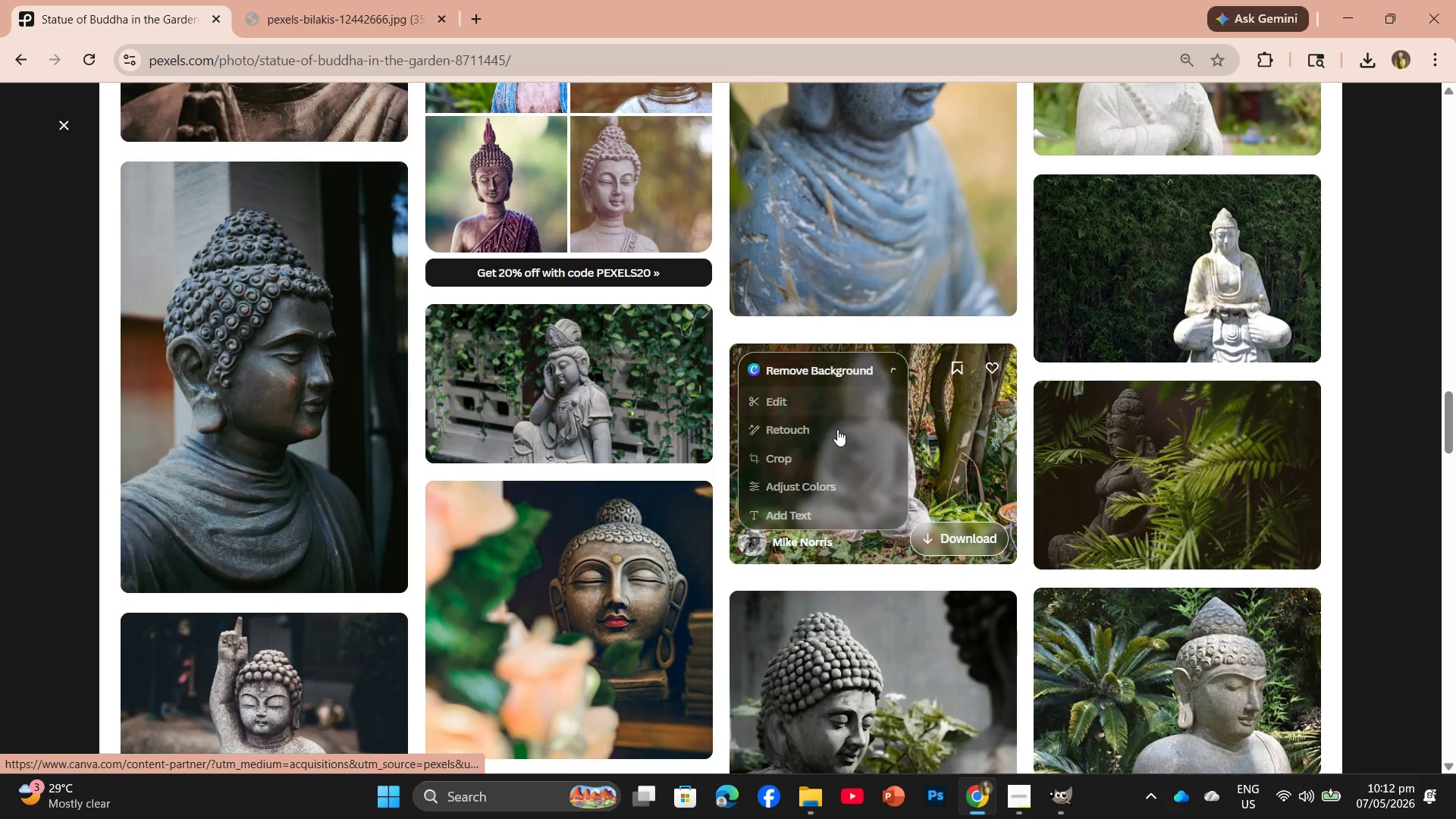 
left_click([1235, 143])
 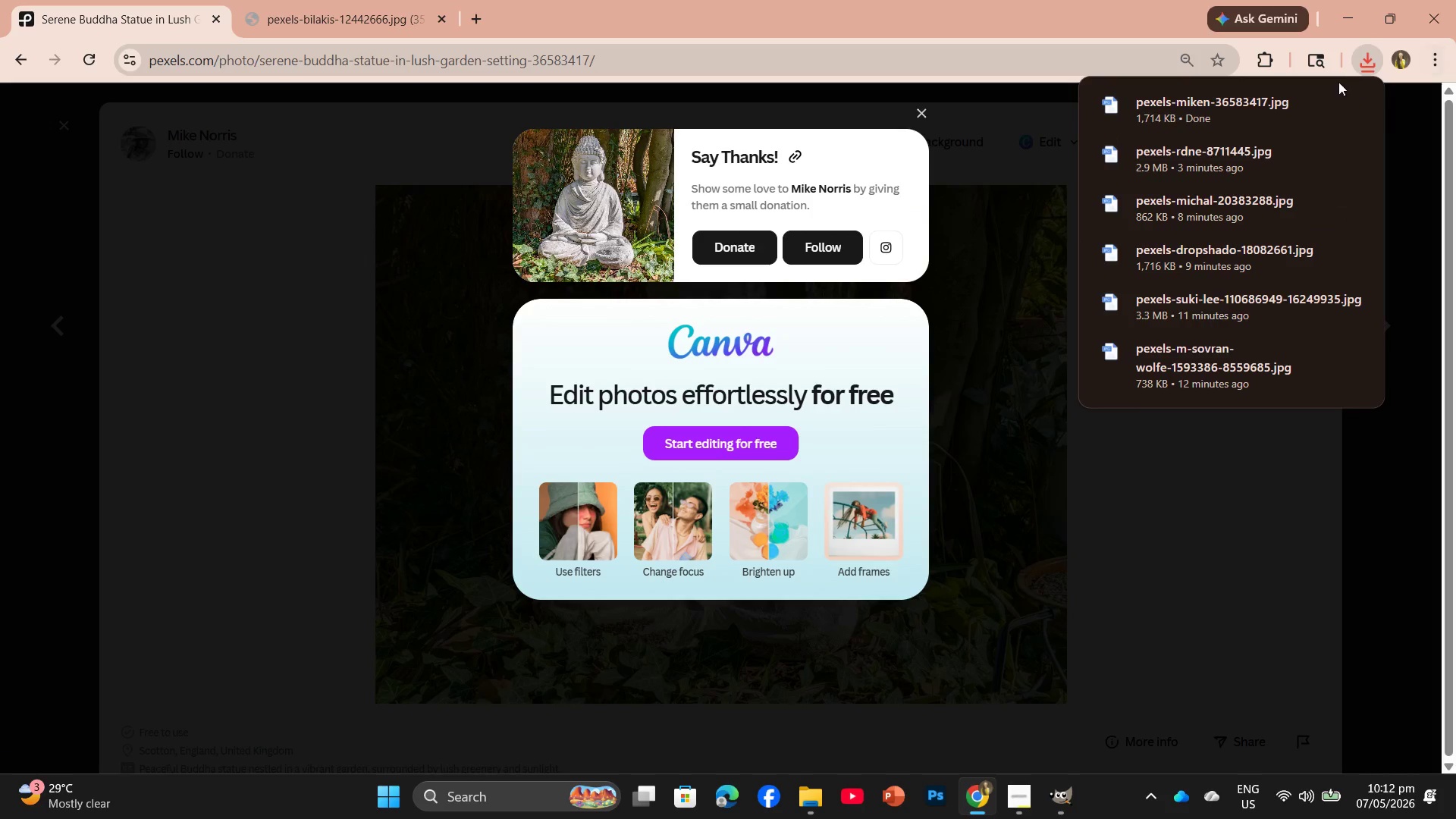 
left_click_drag(start_coordinate=[1195, 118], to_coordinate=[769, 424])
 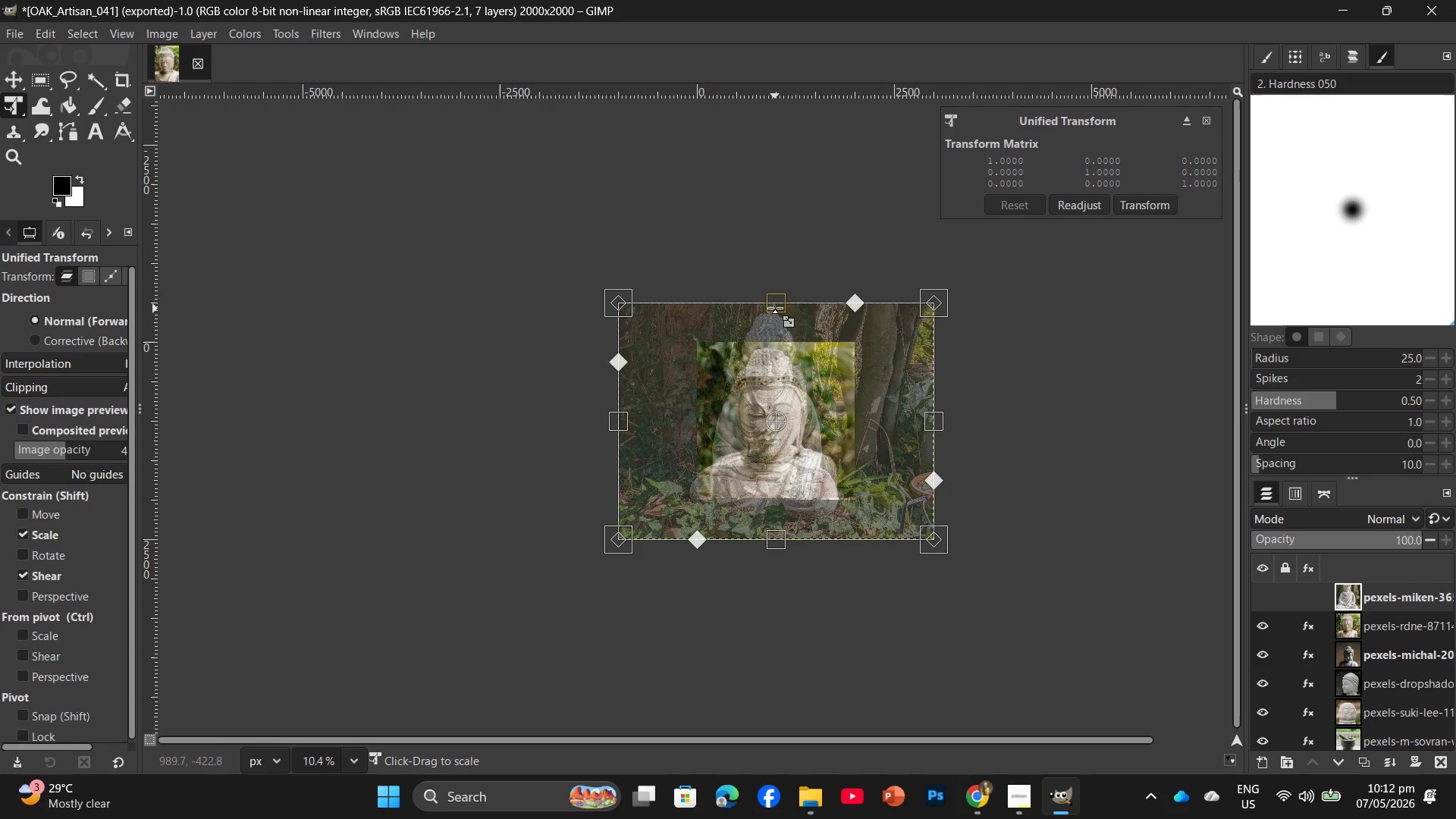 
left_click_drag(start_coordinate=[775, 299], to_coordinate=[777, 339])
 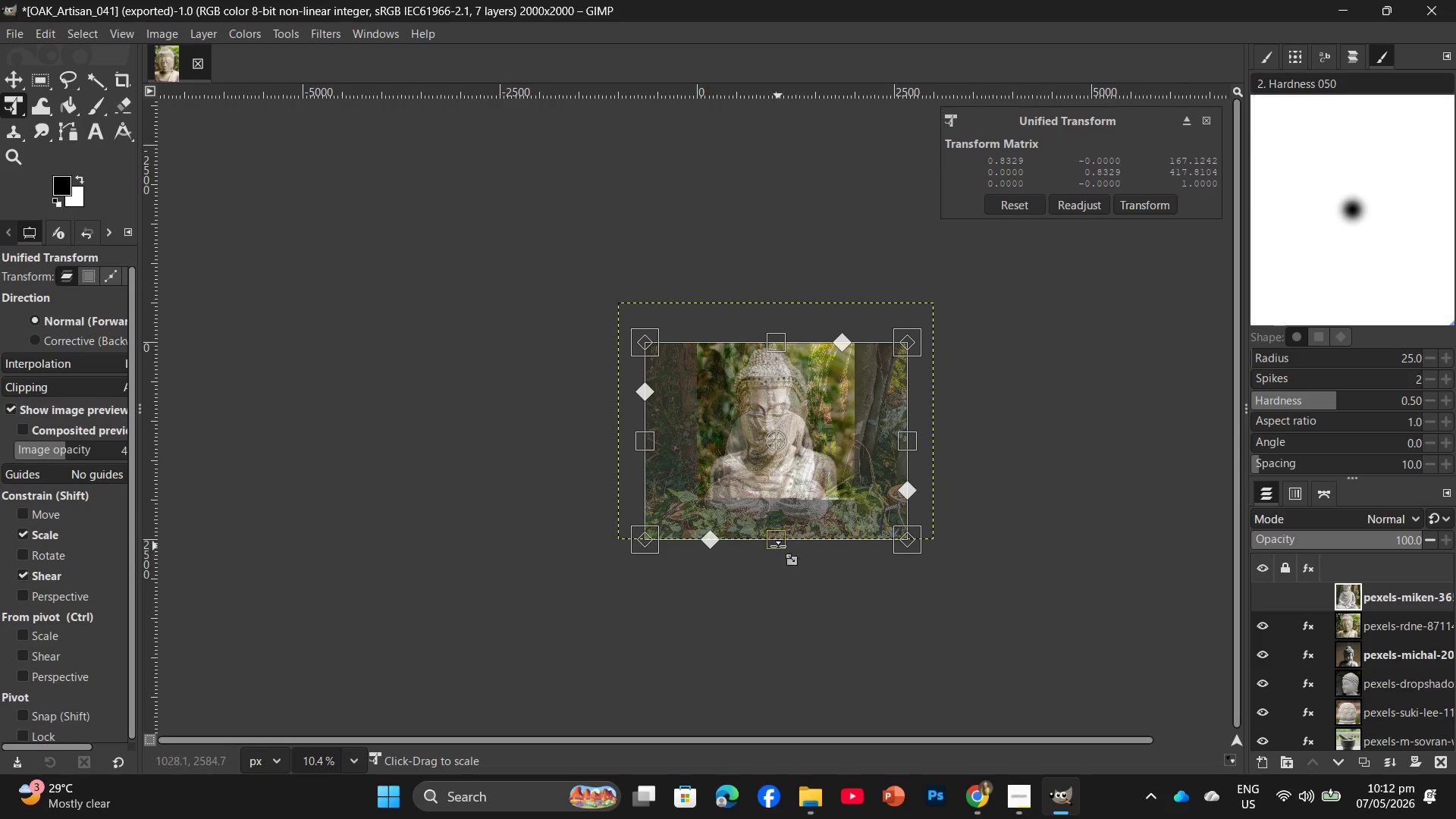 
left_click_drag(start_coordinate=[778, 546], to_coordinate=[778, 505])
 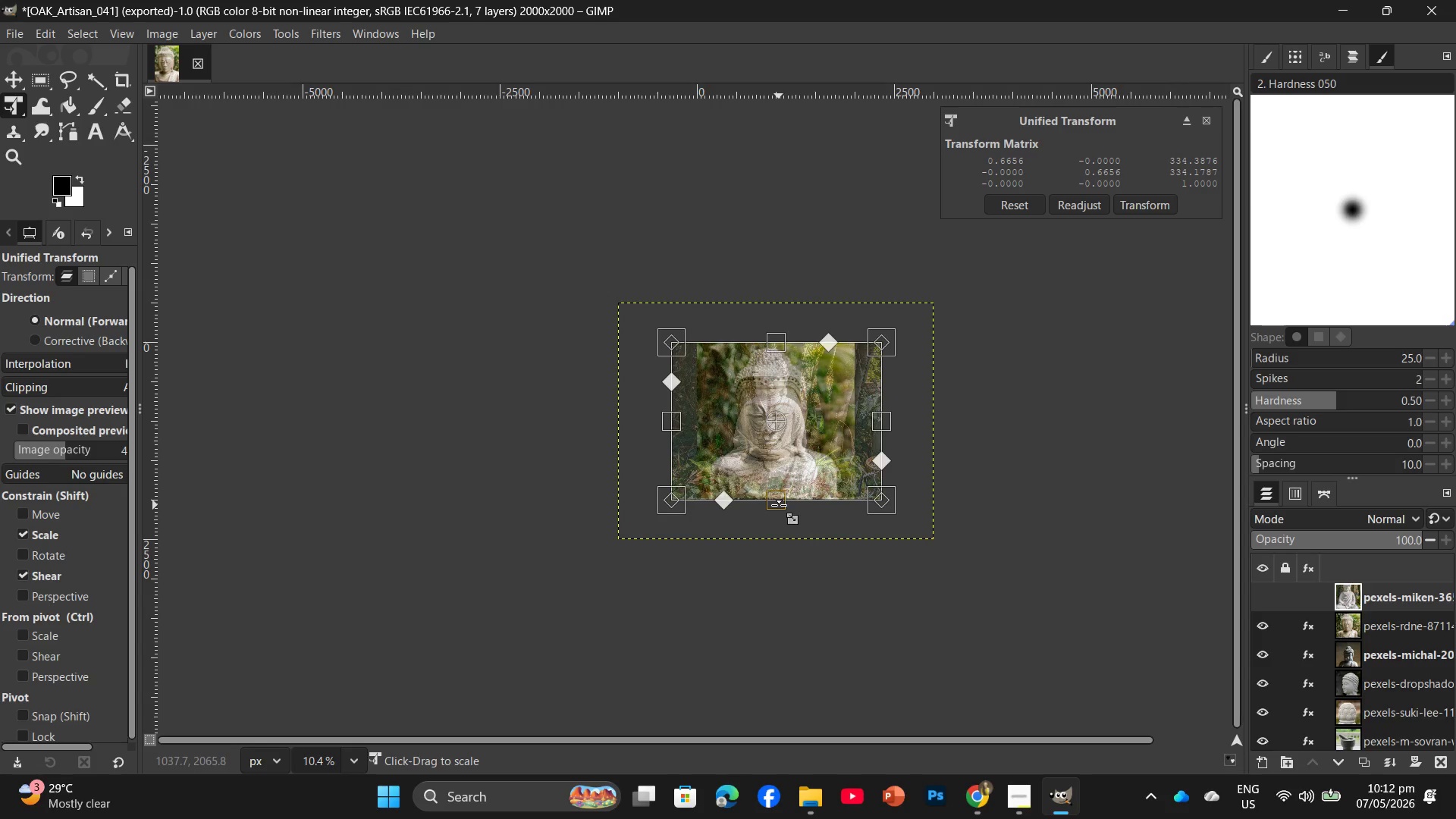 
key(Enter)
 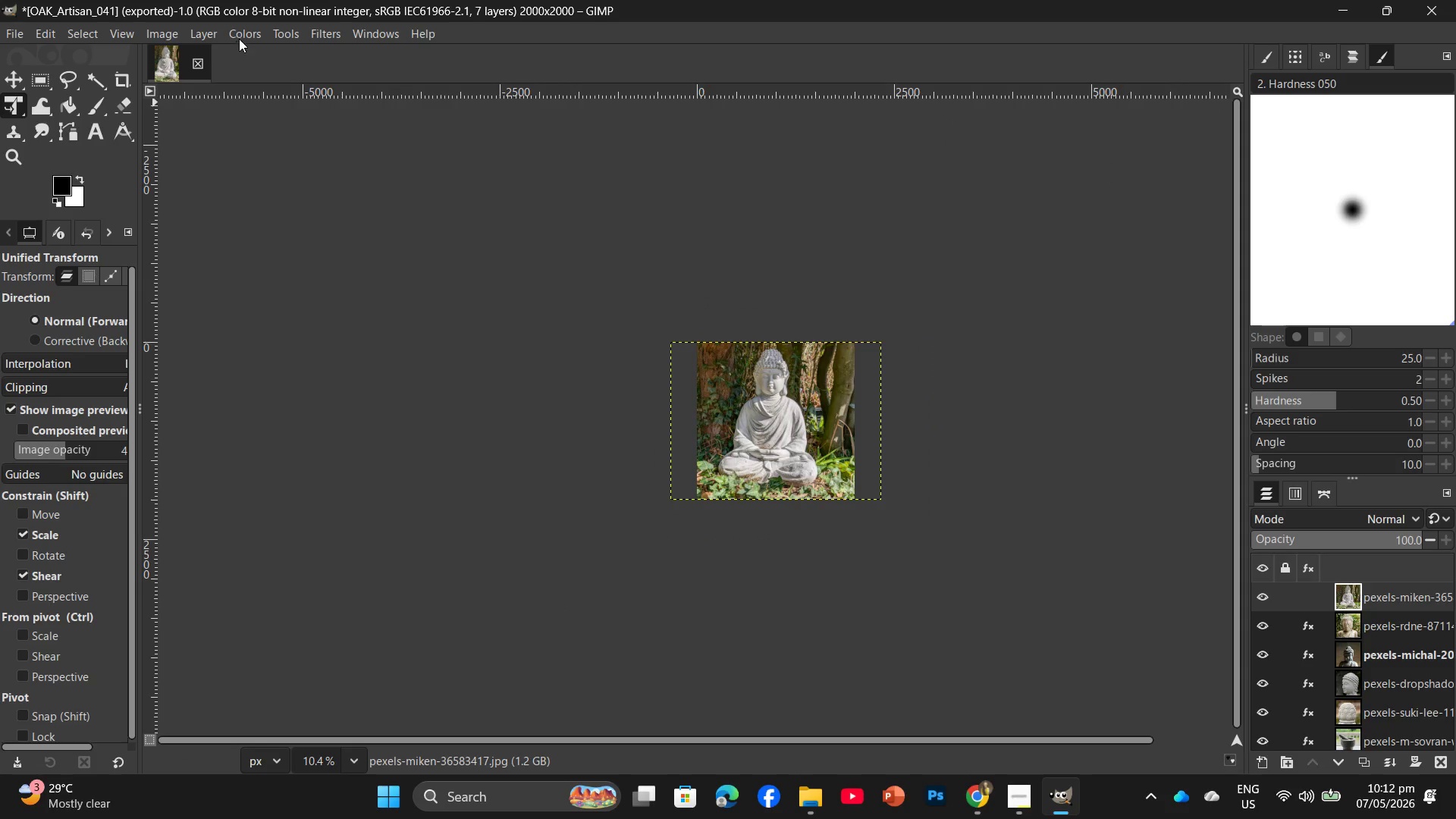 
wait(5.89)
 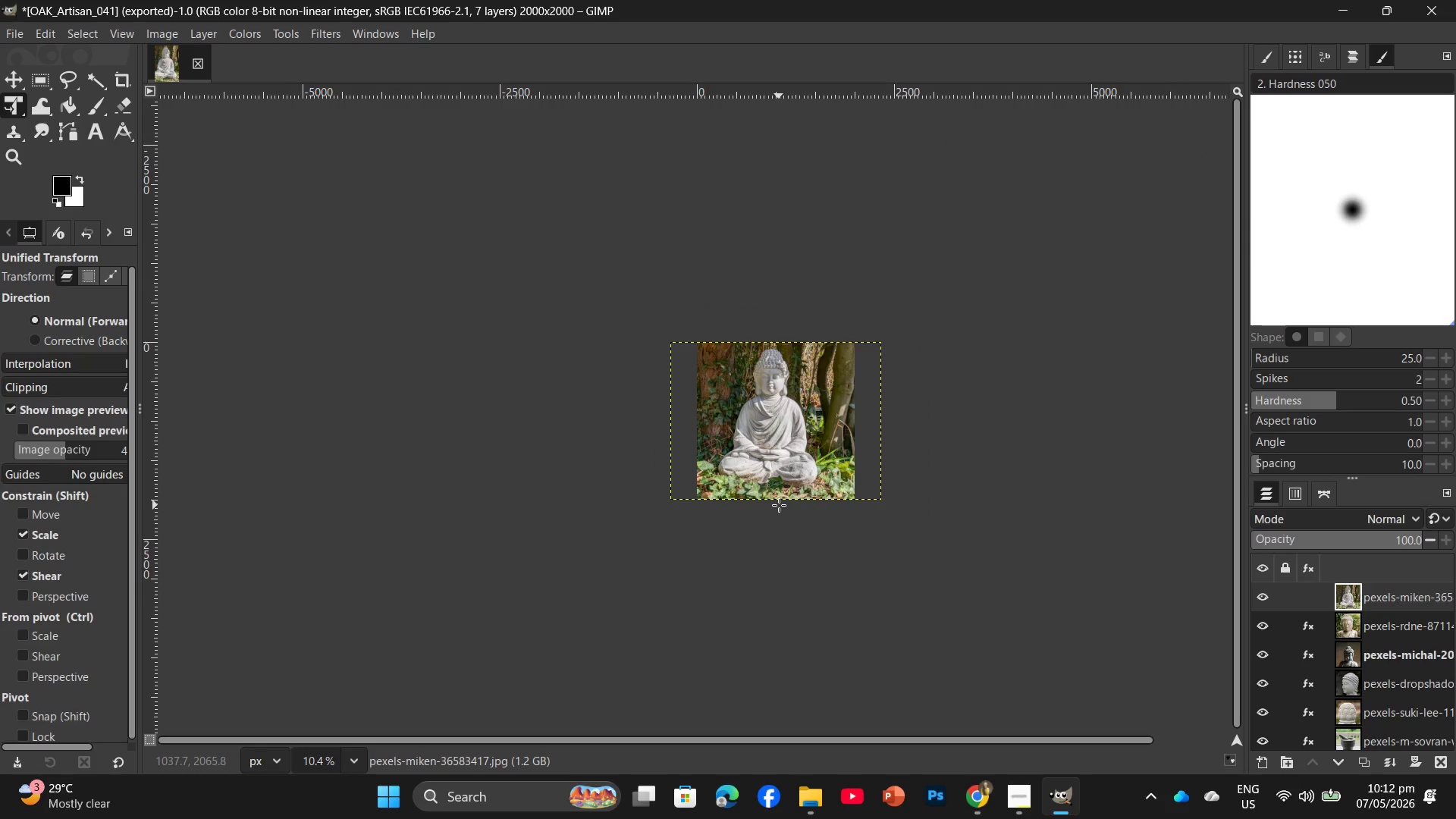 
left_click([322, 36])
 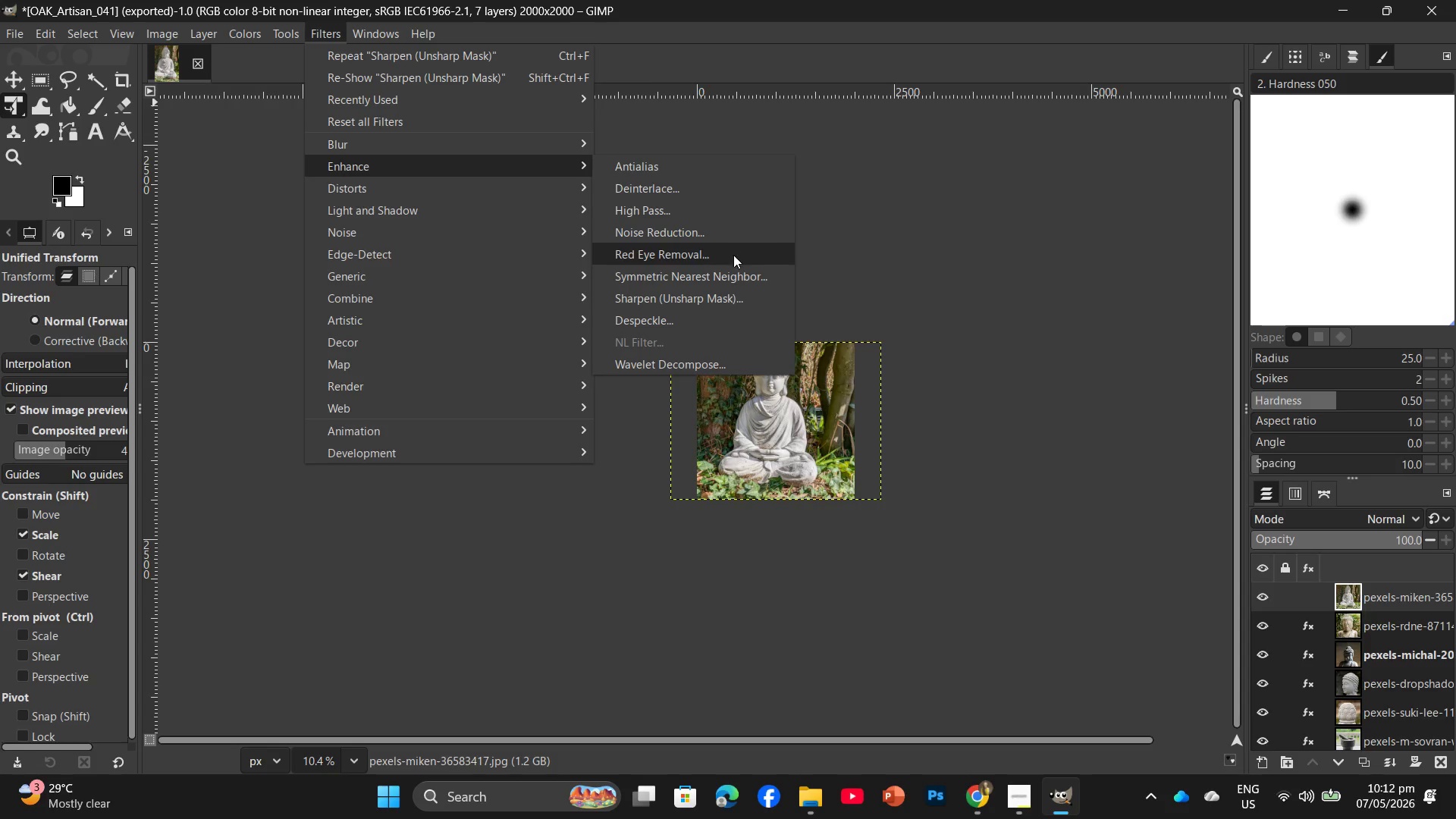 
left_click([724, 296])
 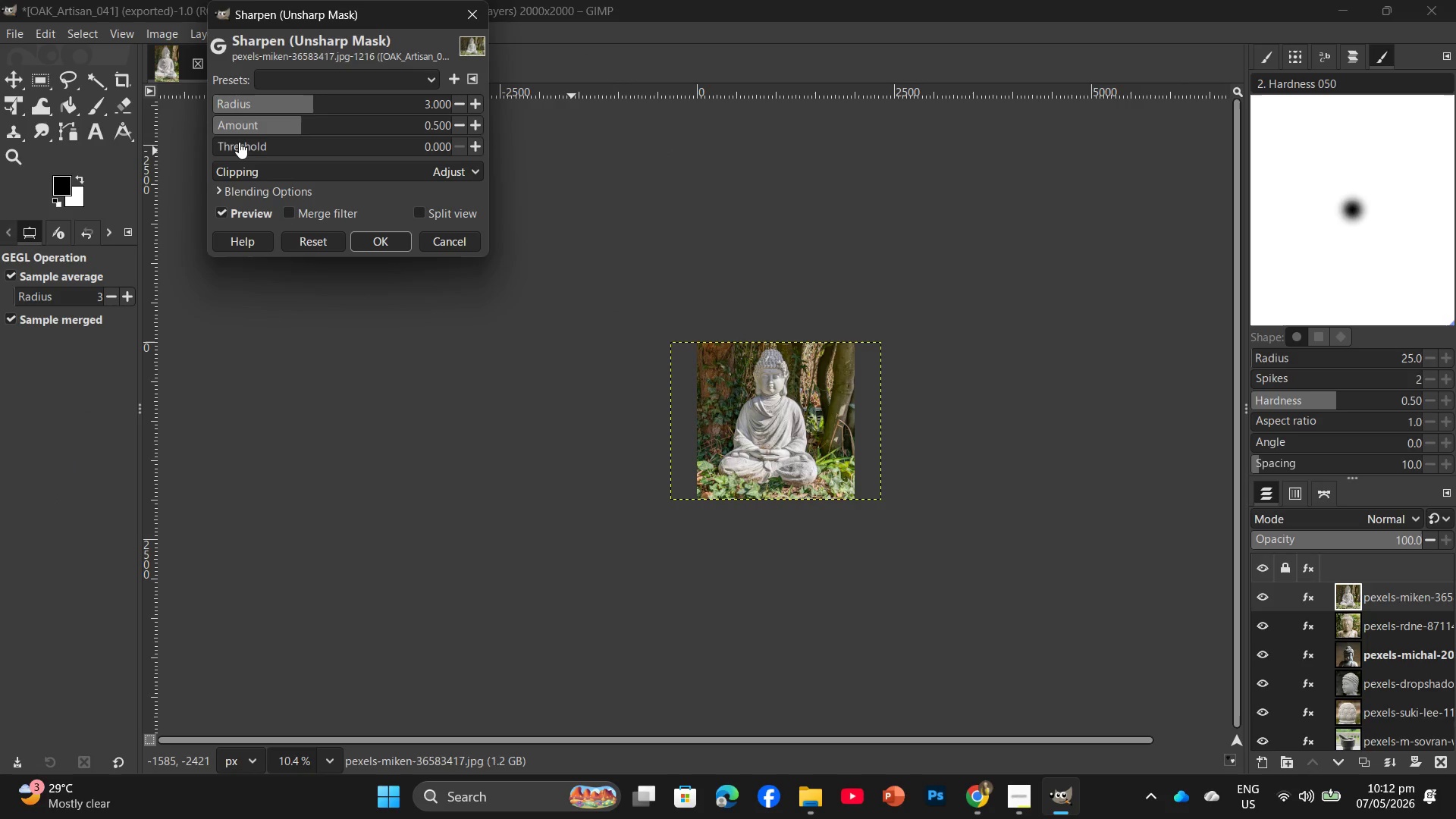 
left_click([250, 146])
 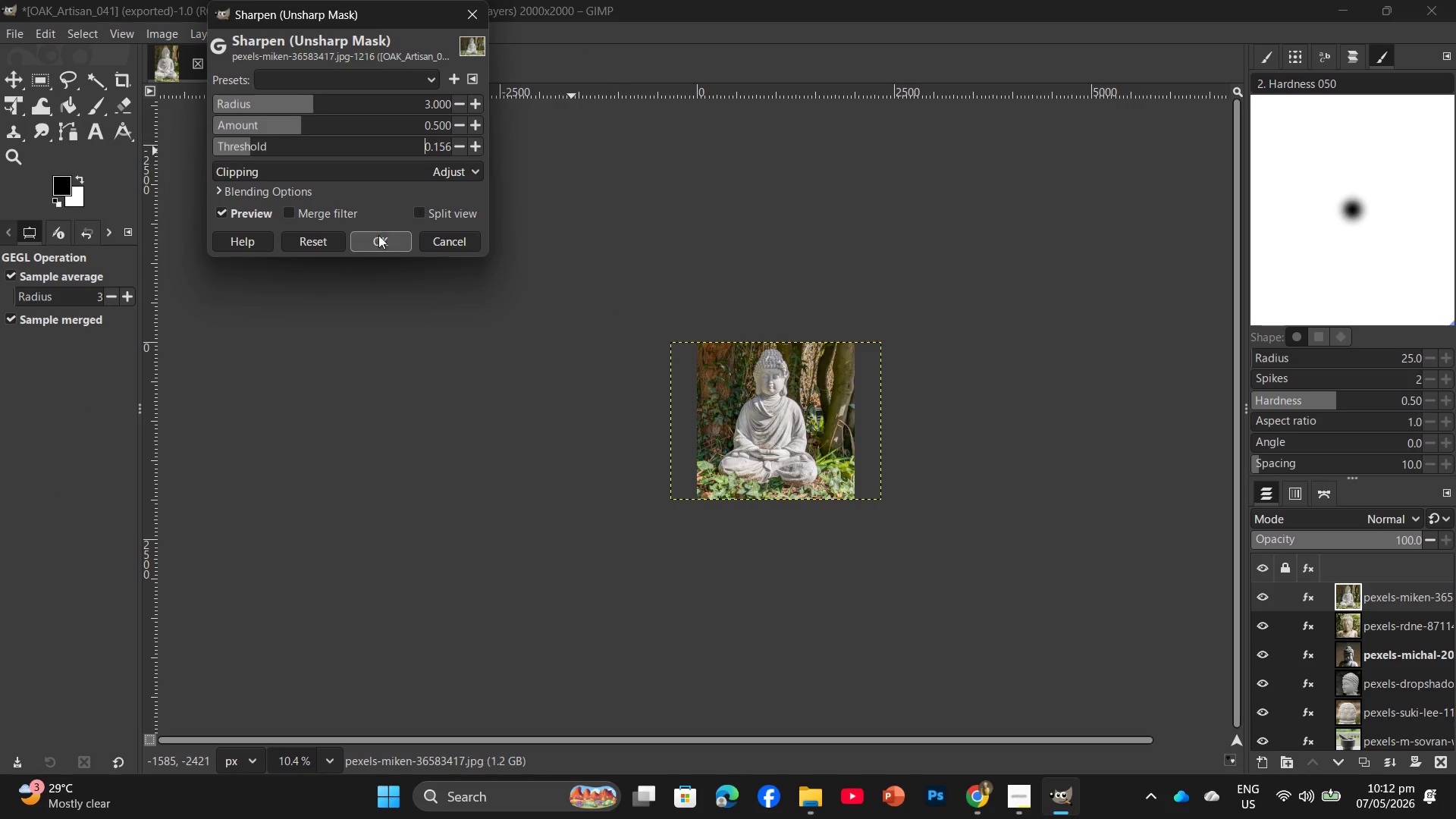 
left_click([389, 243])
 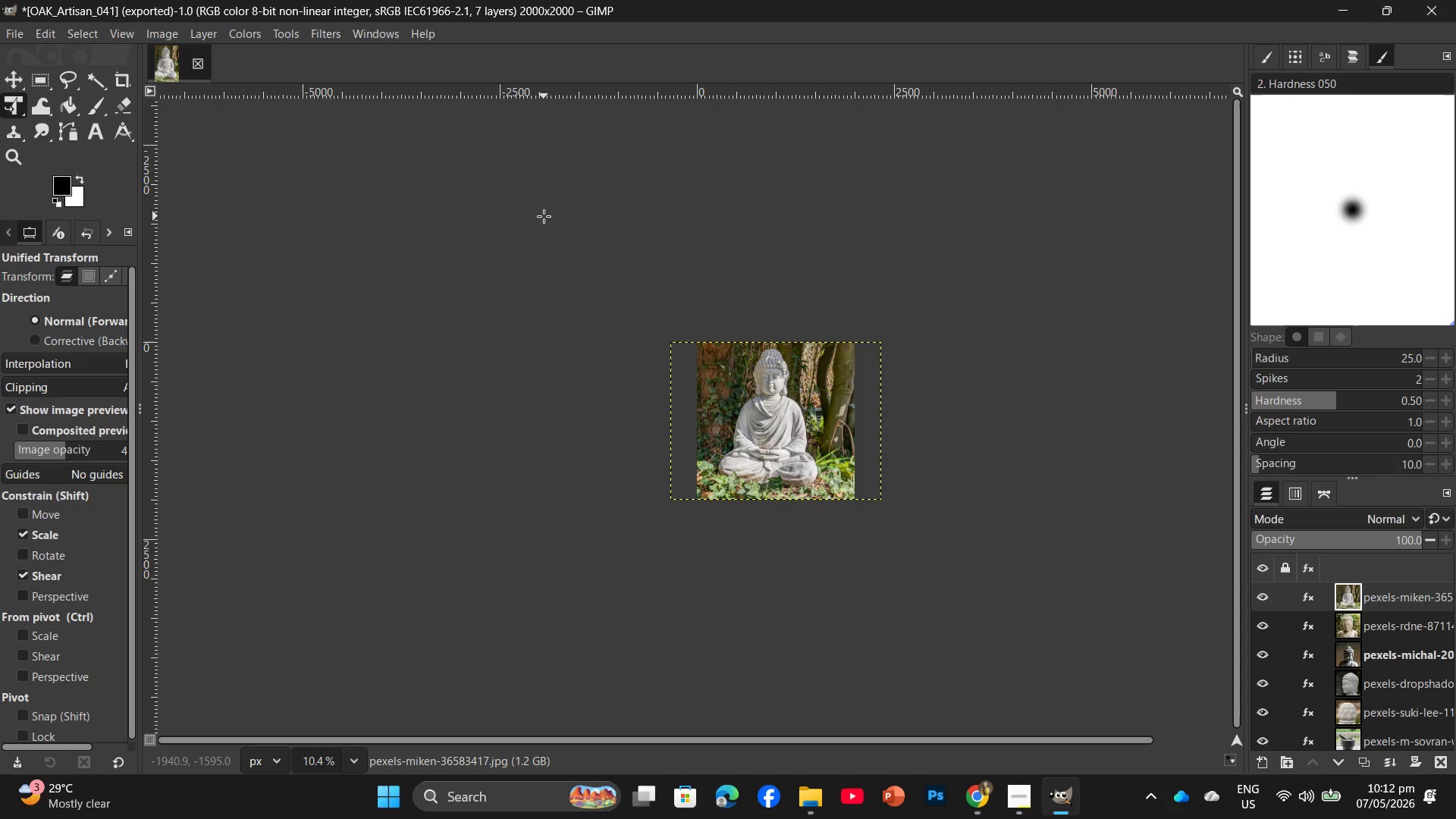 
key(Control+Shift+E)
 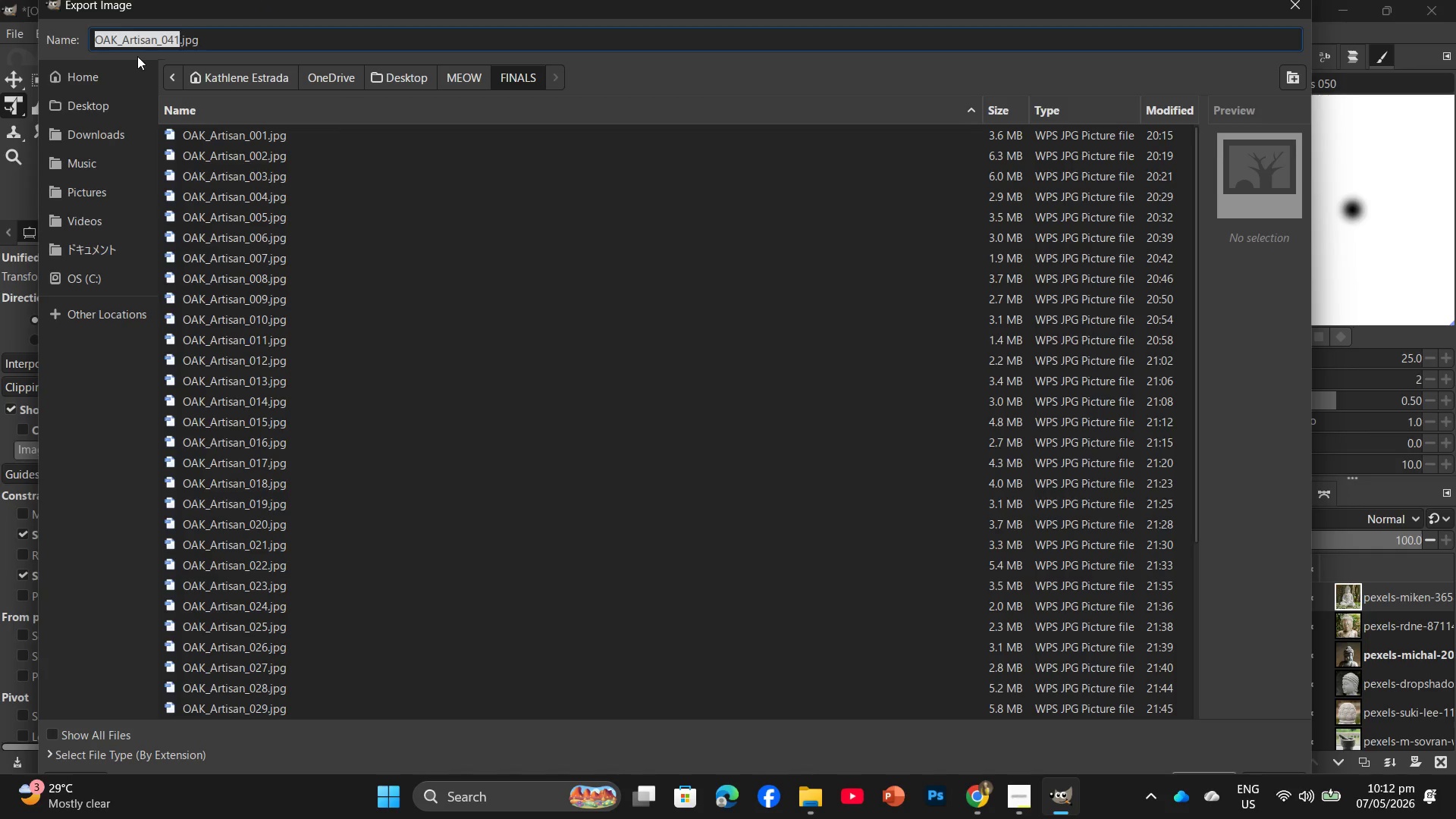 
left_click([179, 37])
 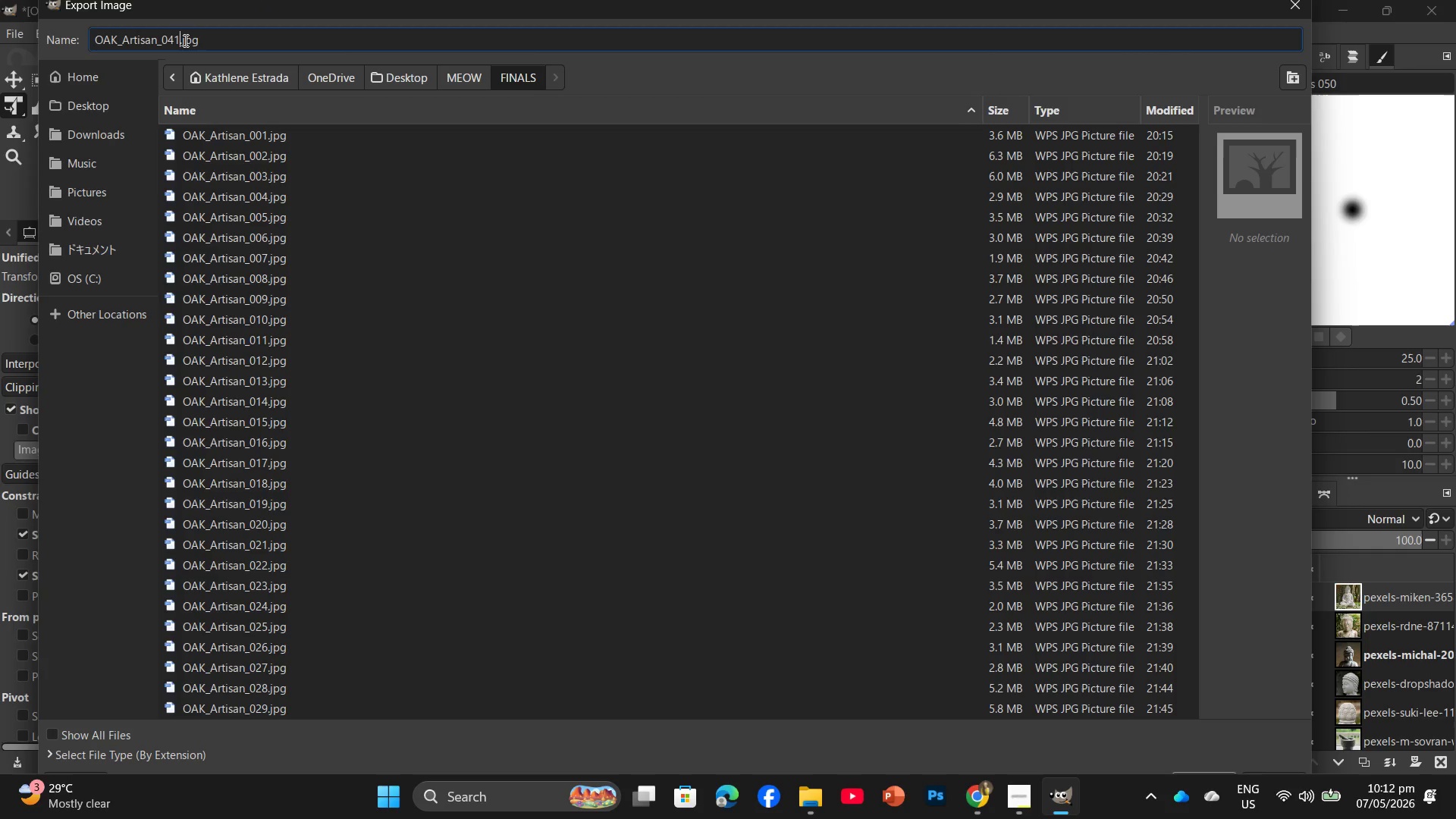 
key(Backspace)
 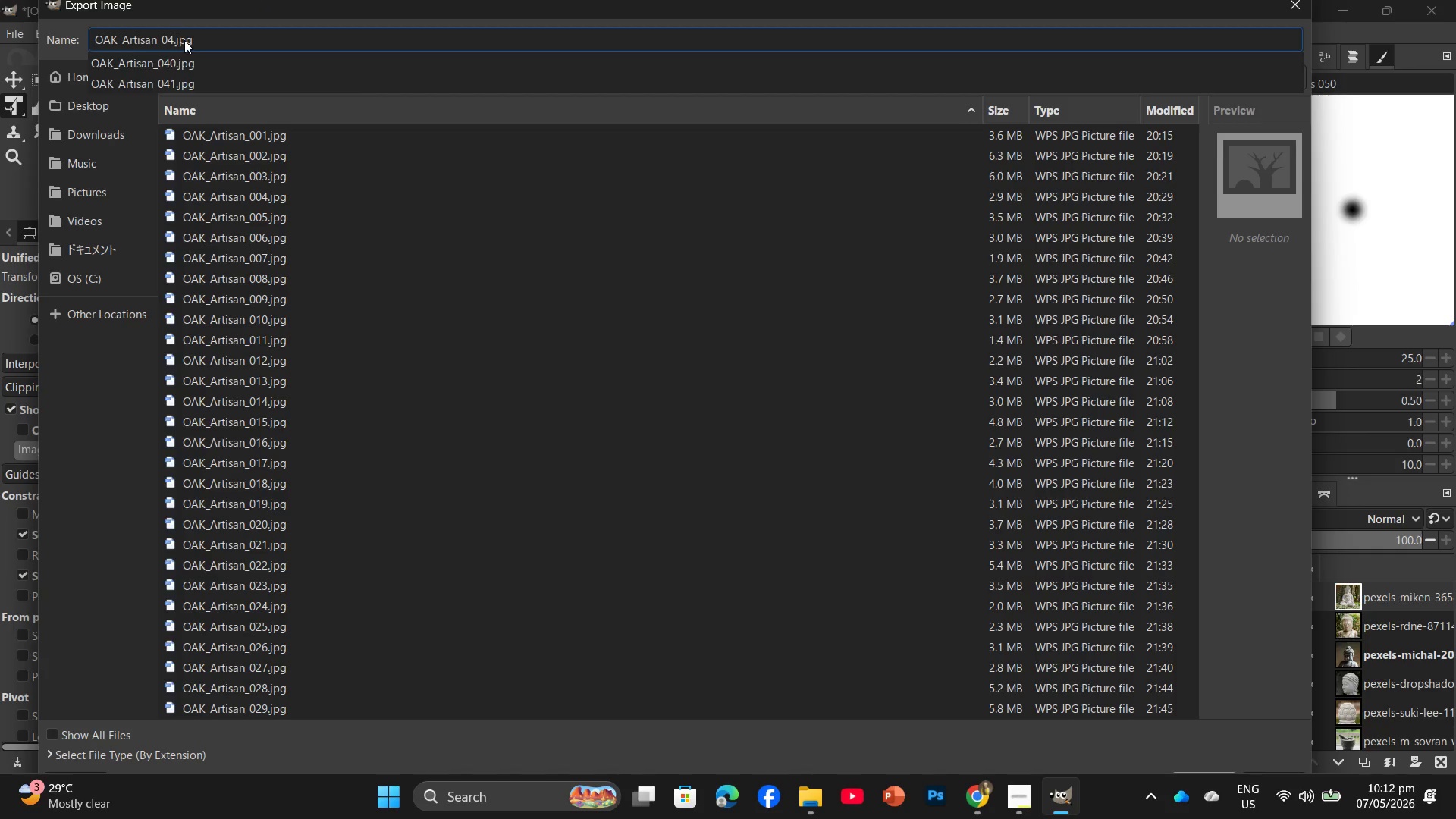 
key(Numpad2)
 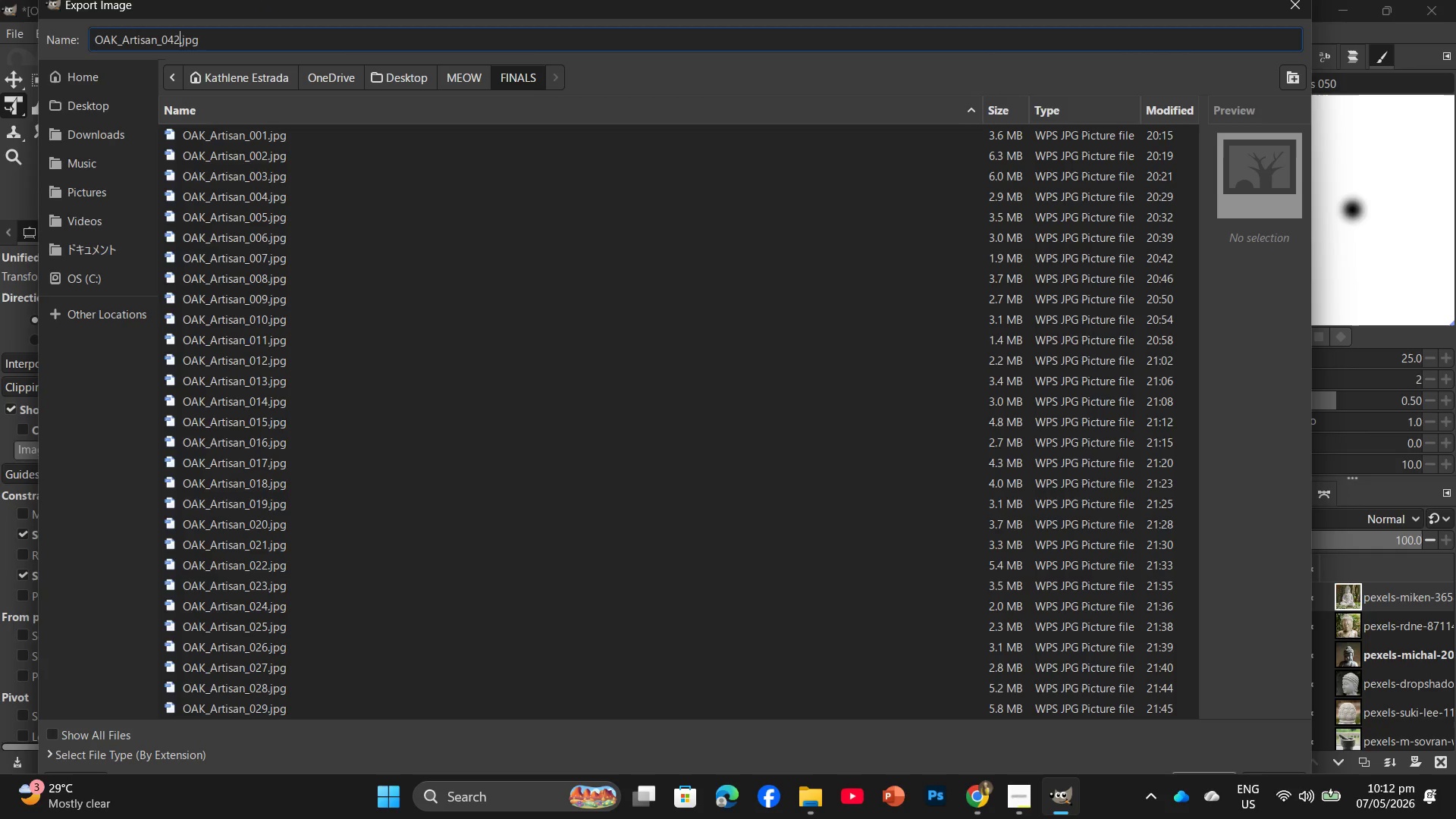 
key(Enter)
 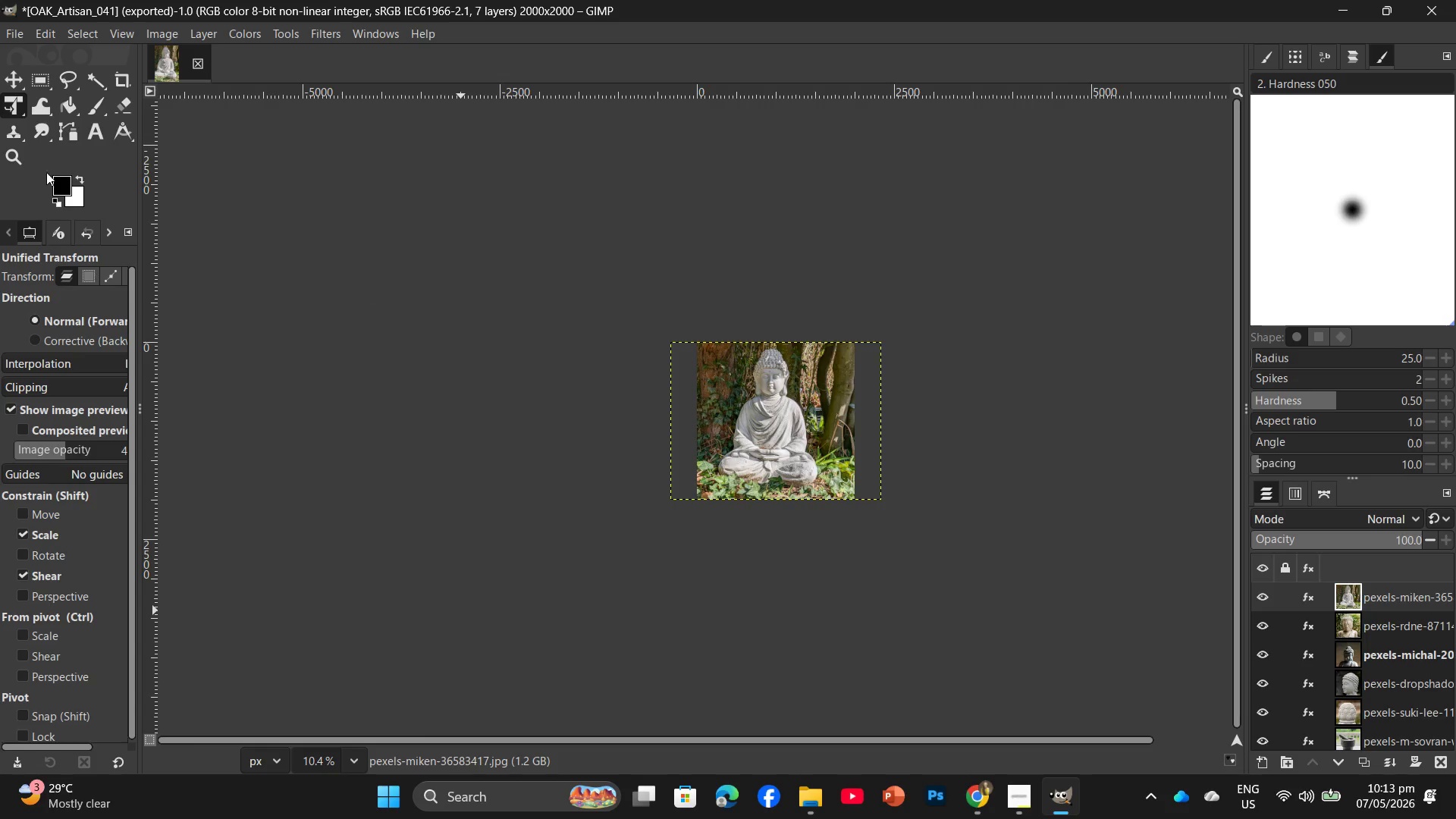 
wait(12.33)
 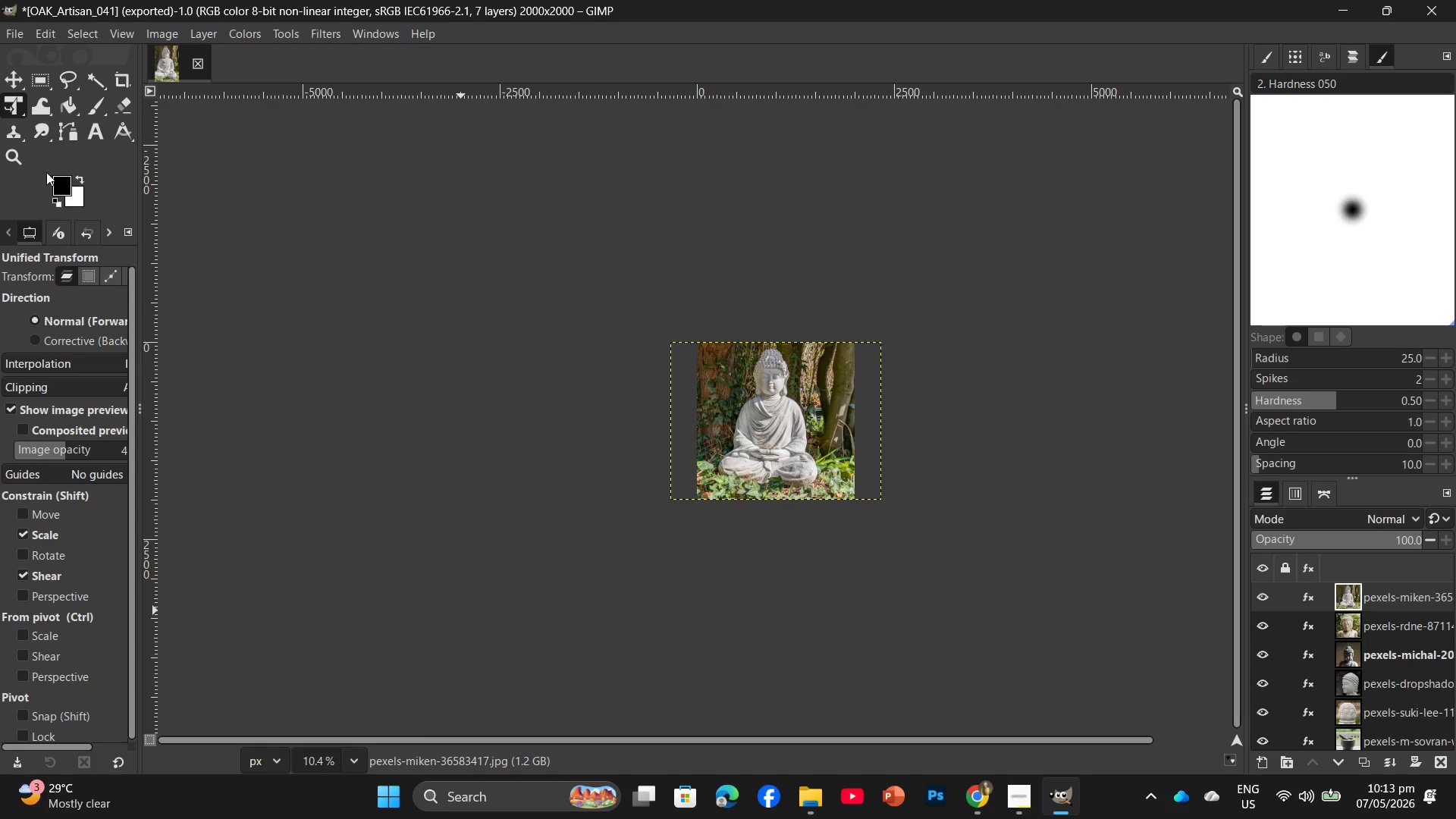 
key(Enter)
 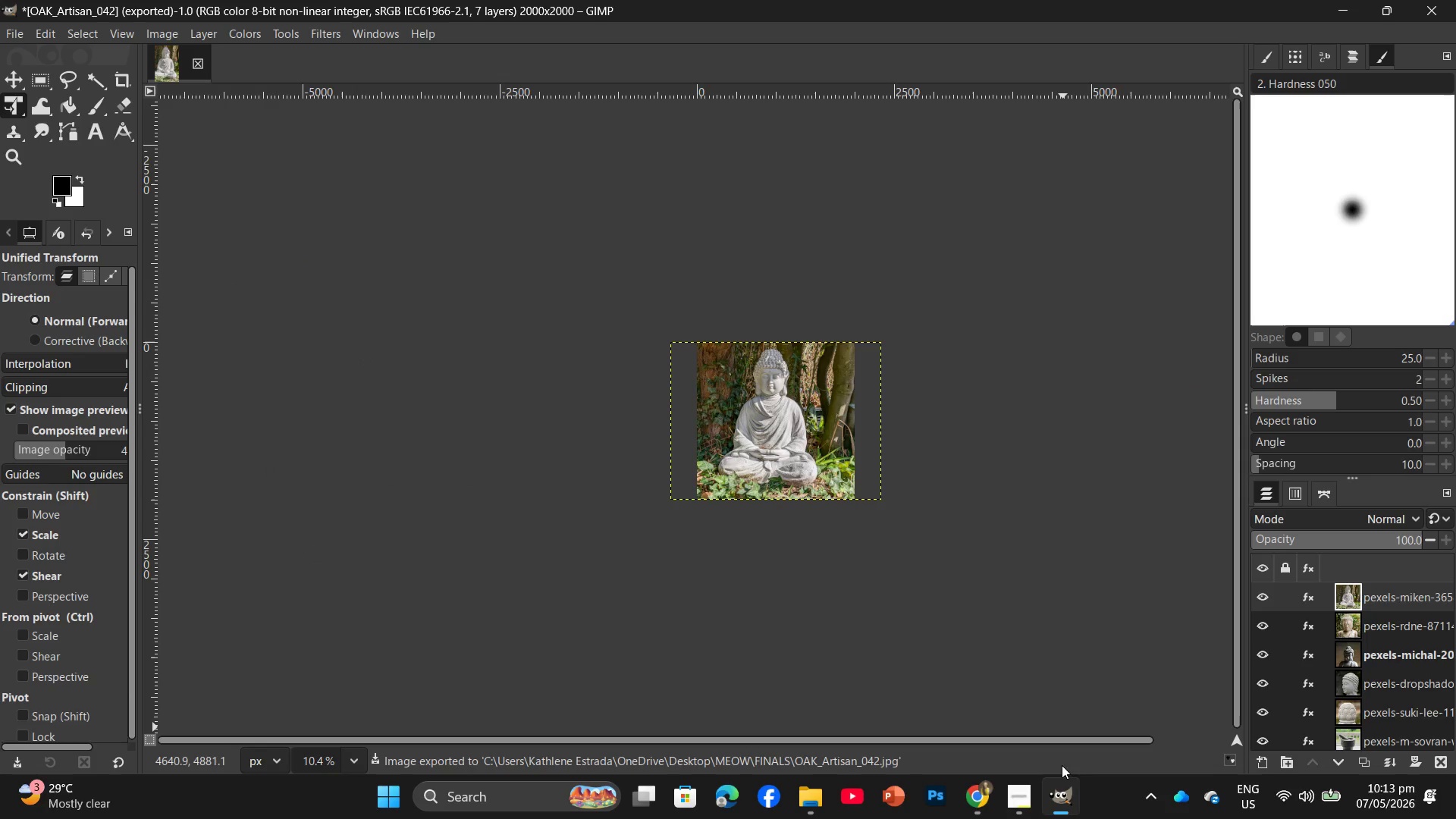 
left_click([978, 801])
 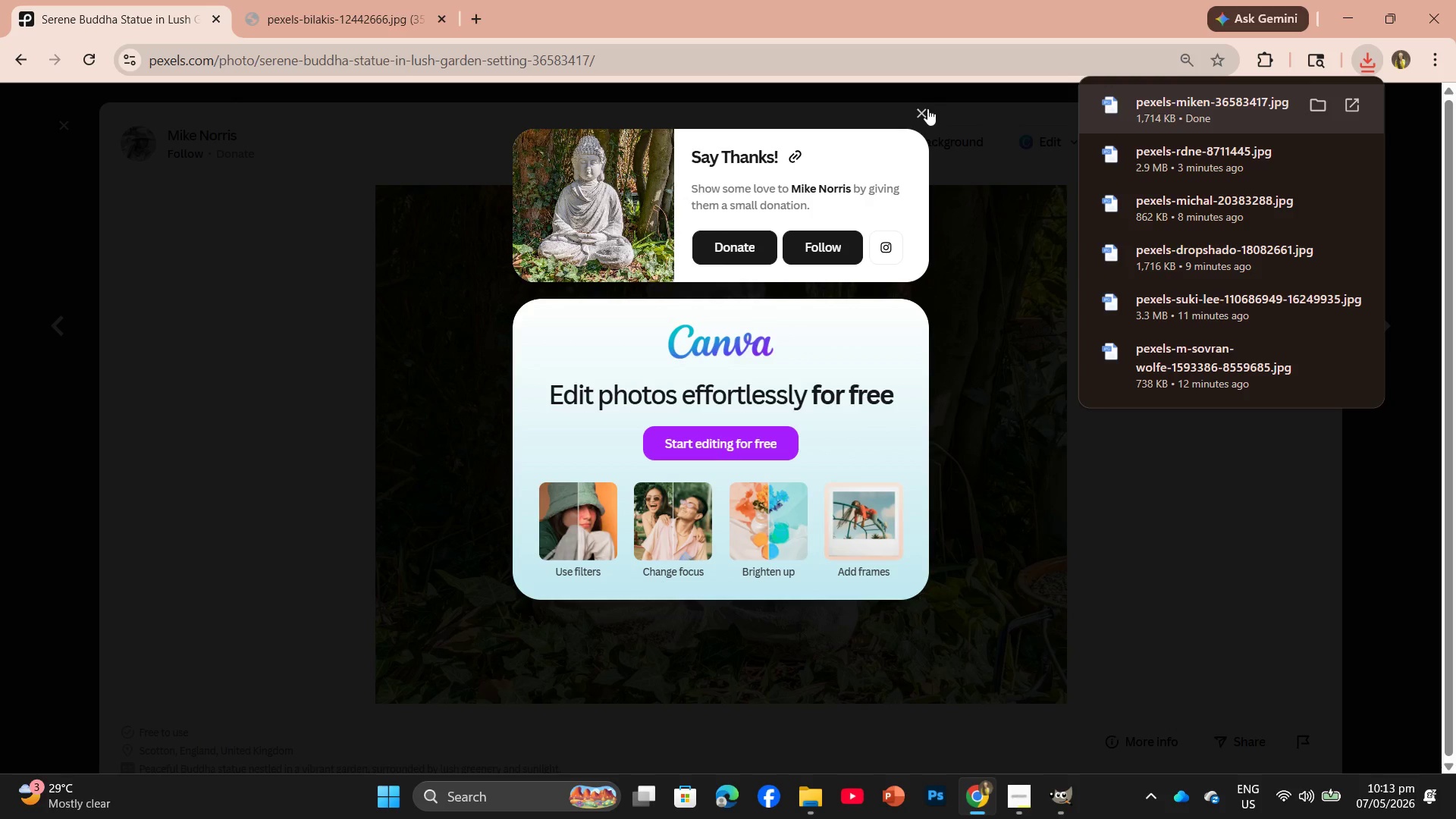 
left_click([926, 108])
 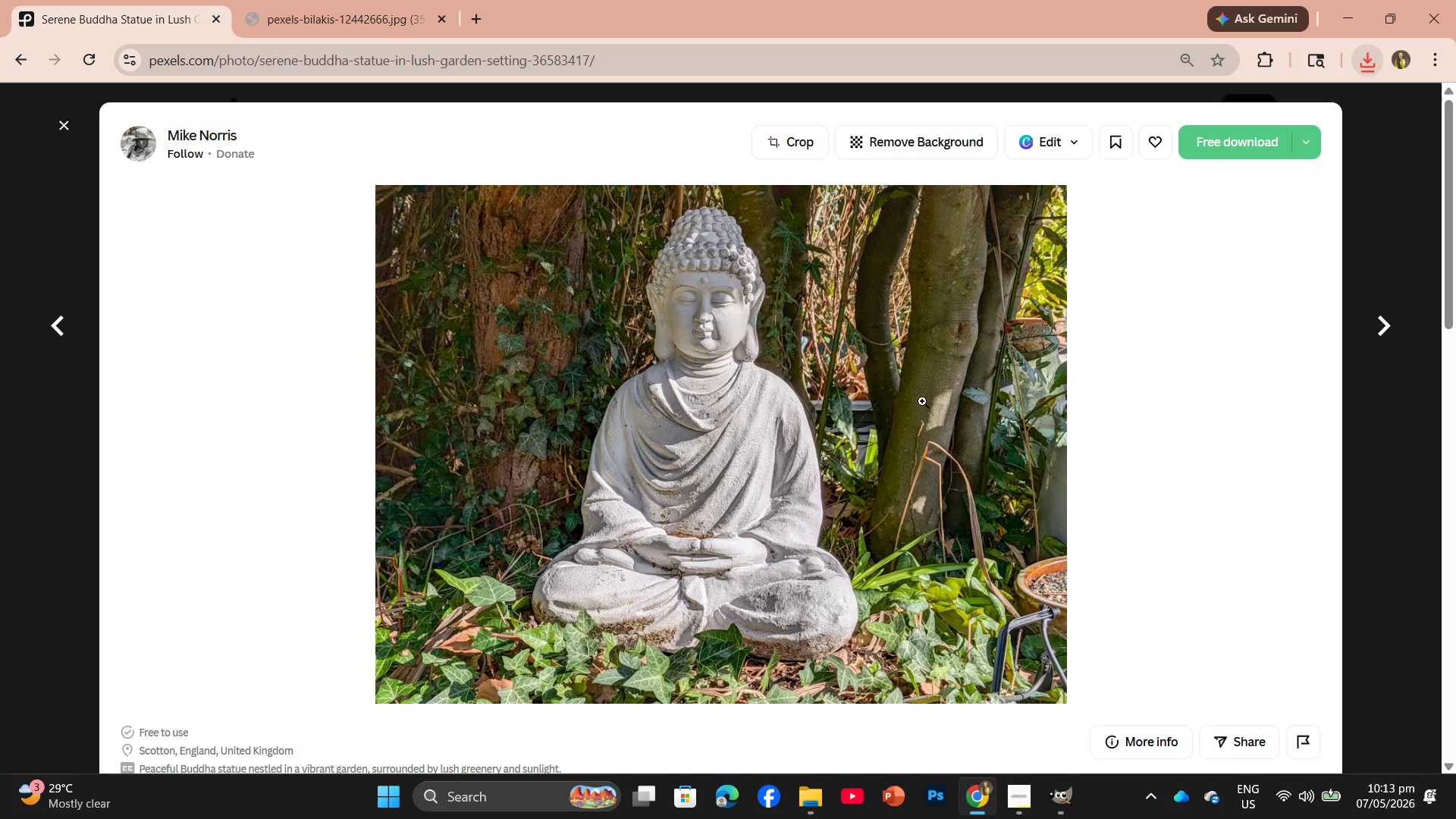 
scroll: coordinate [973, 472], scroll_direction: down, amount: 35.0
 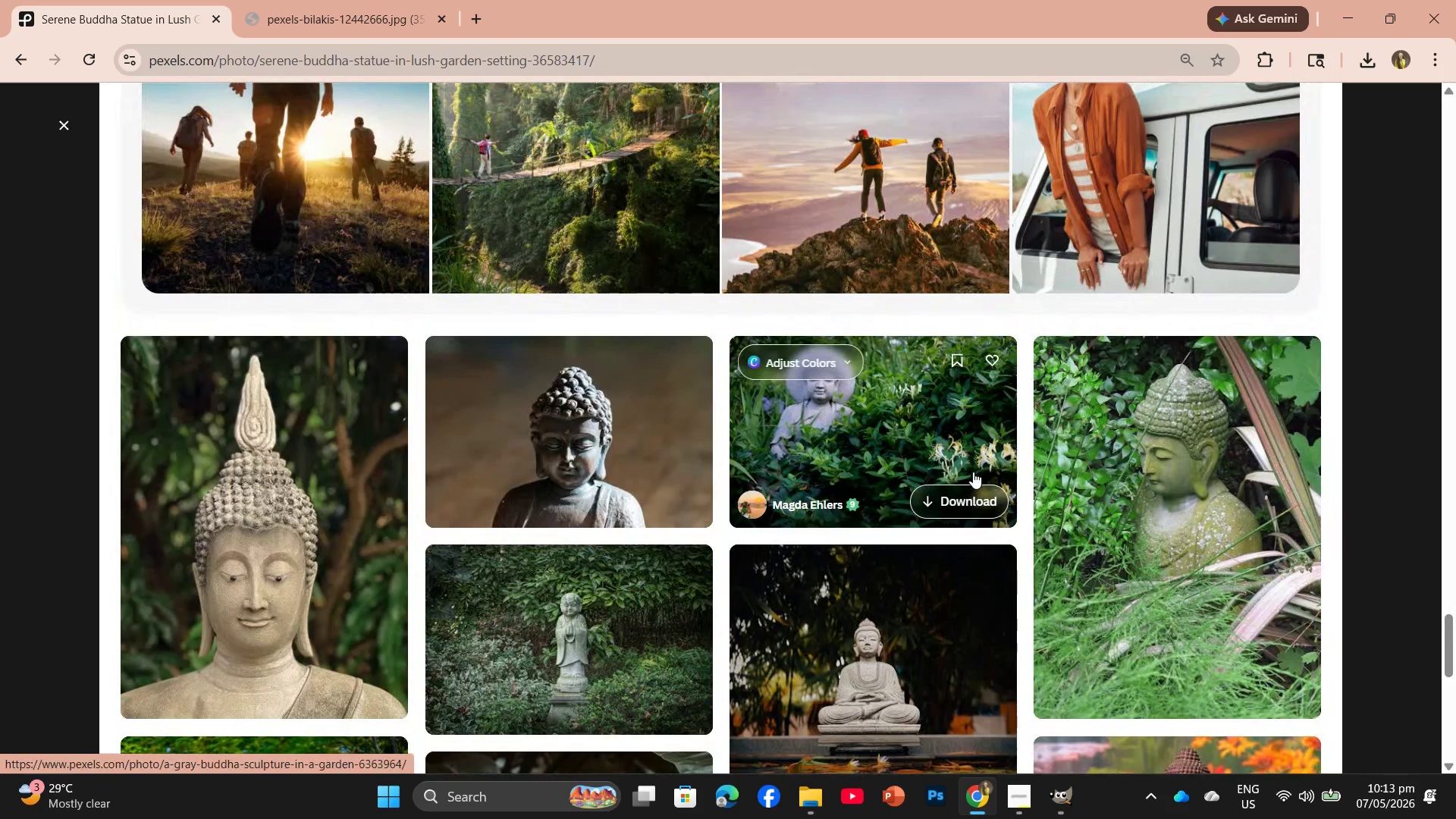 
scroll: coordinate [974, 529], scroll_direction: down, amount: 10.0
 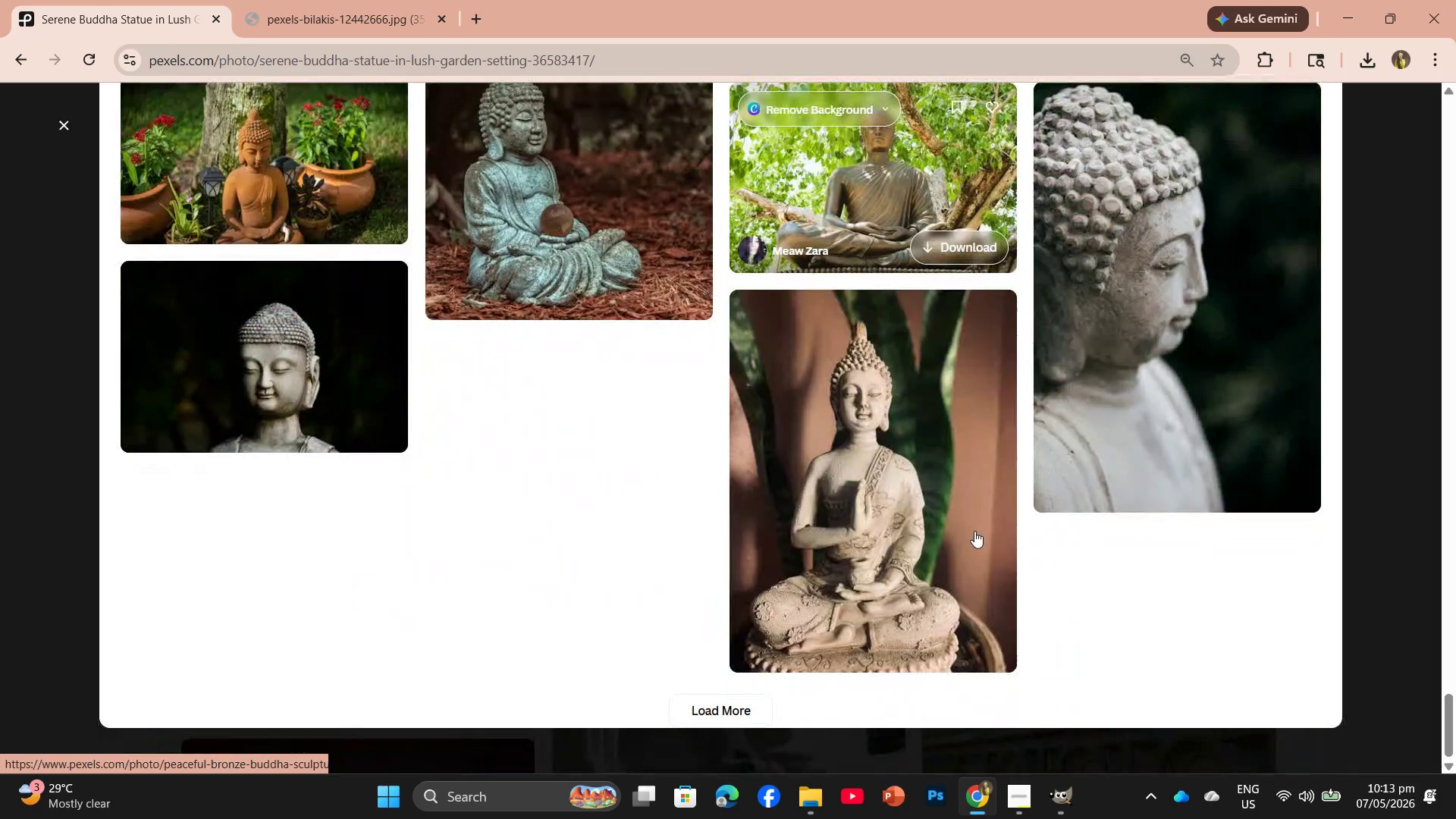 
mouse_move([990, 521])
 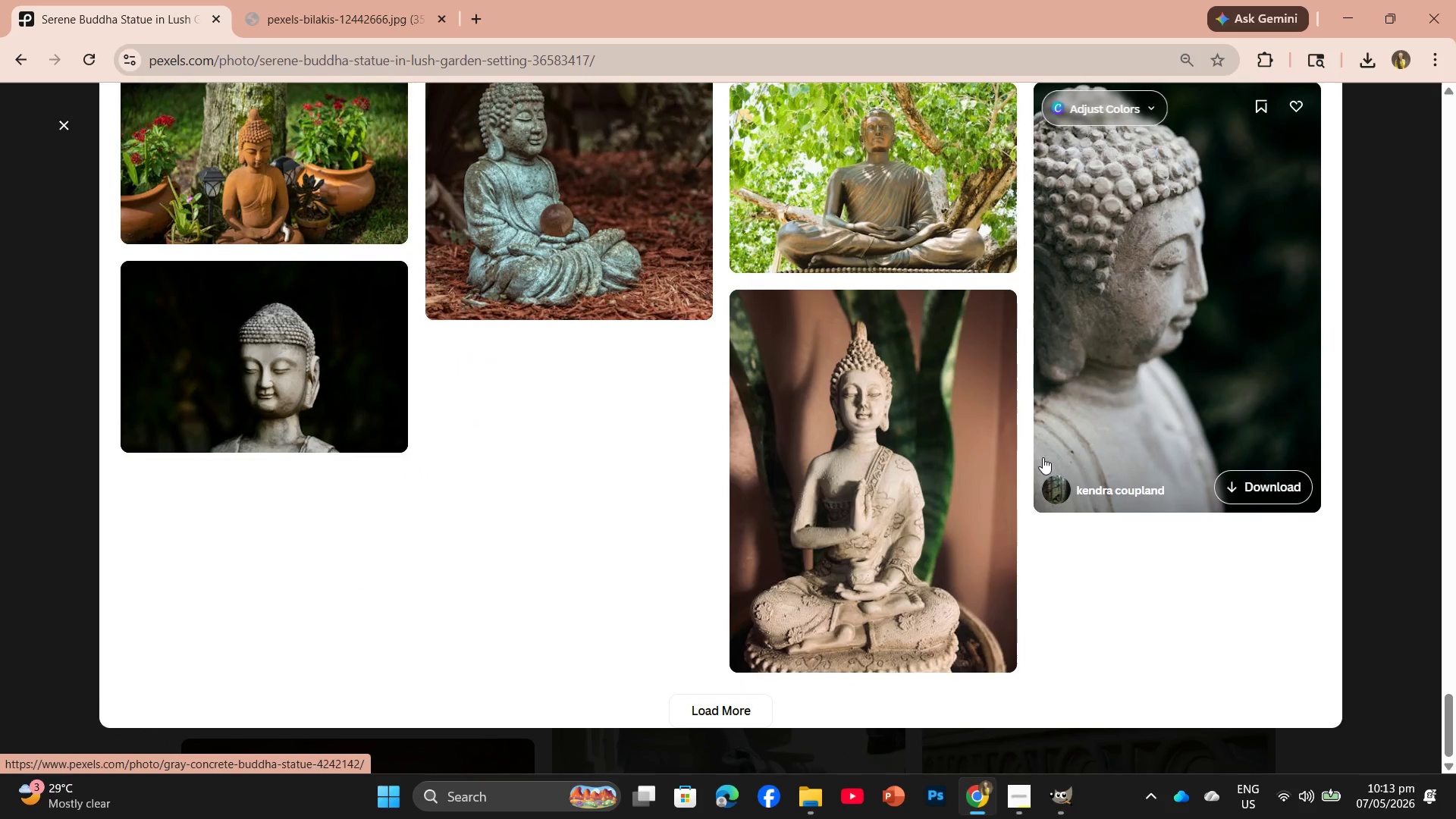 
scroll: coordinate [1162, 419], scroll_direction: up, amount: 35.0
 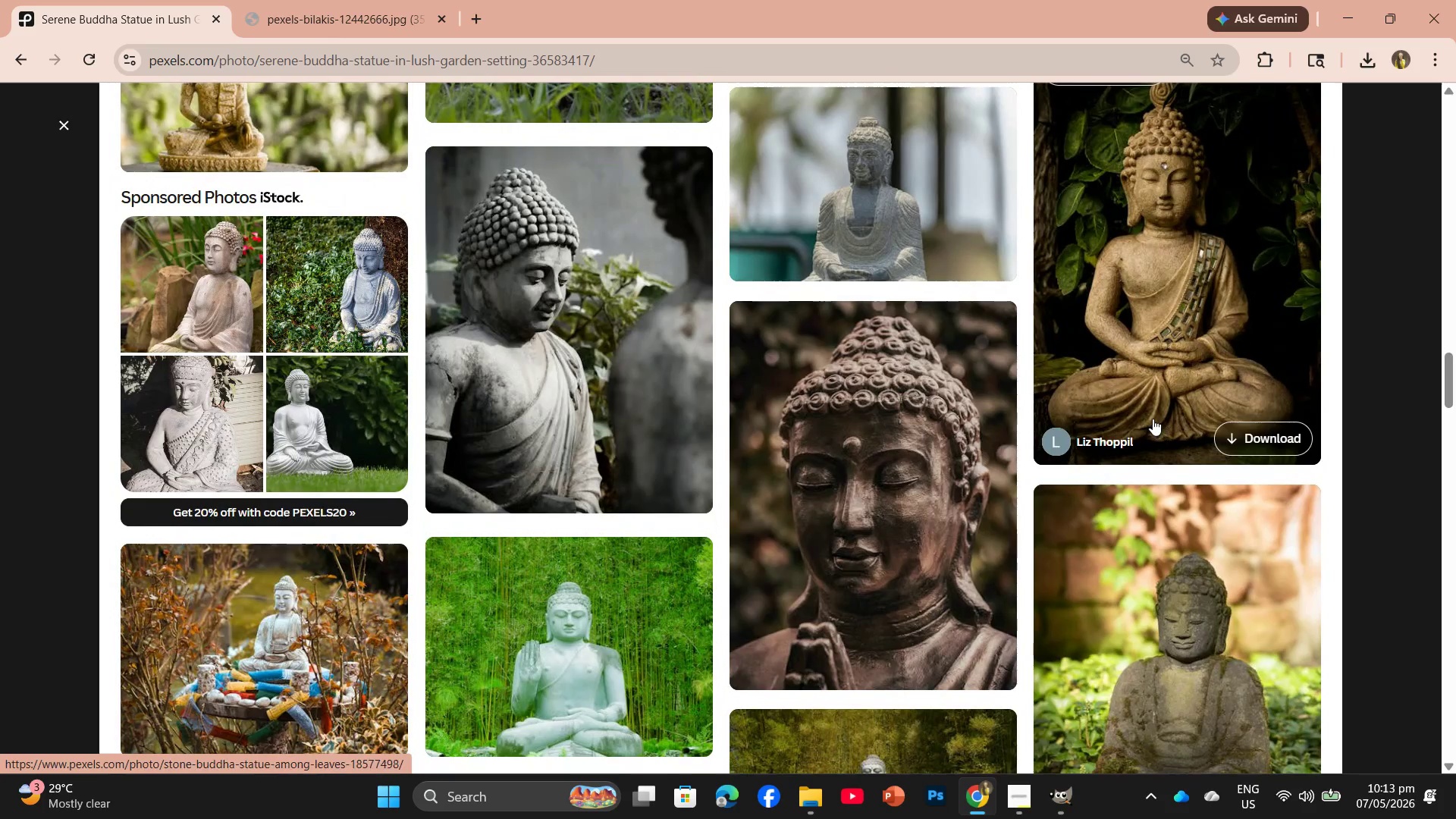 
scroll: coordinate [1147, 419], scroll_direction: up, amount: 9.0
 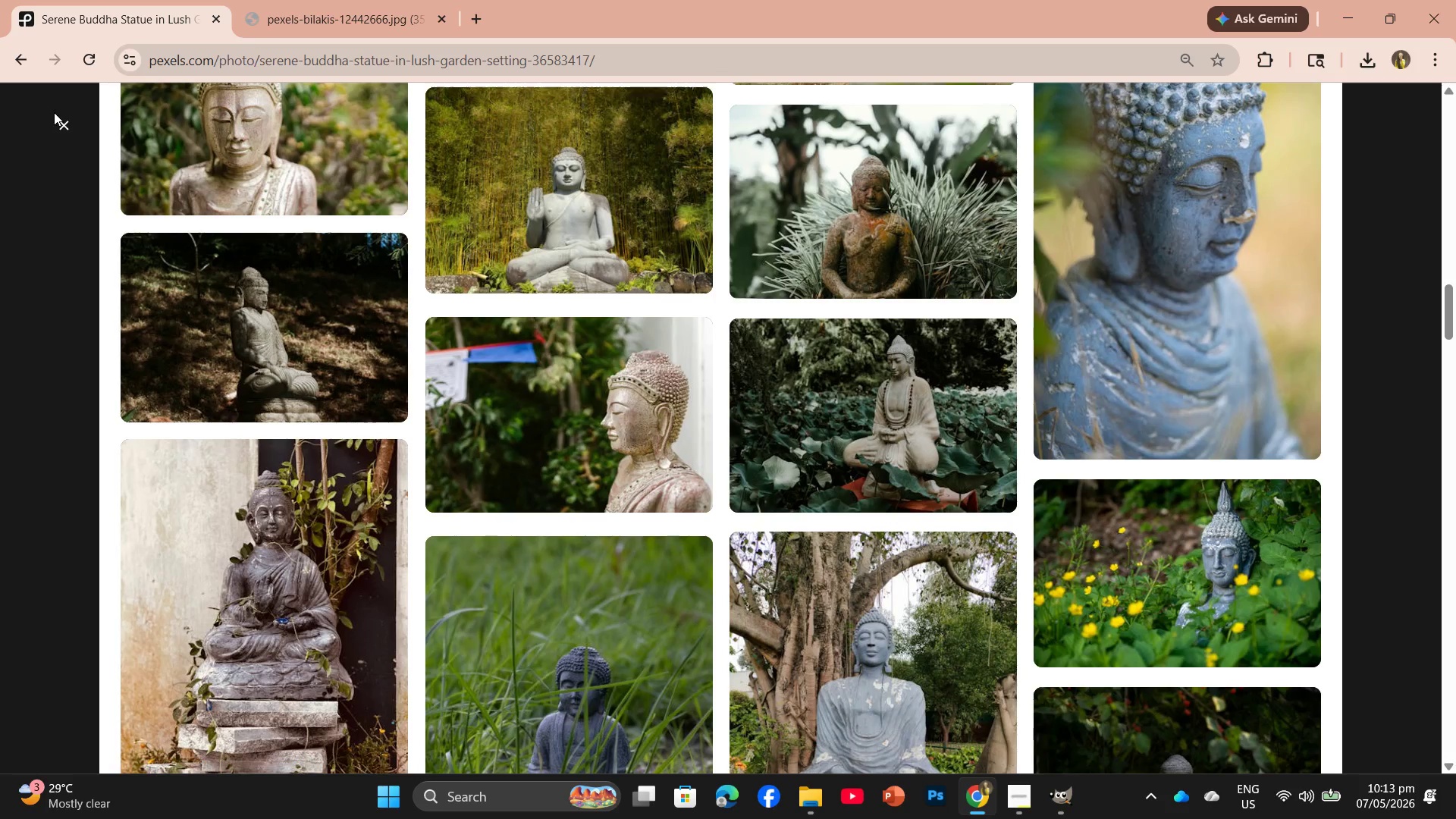 
left_click([67, 131])
 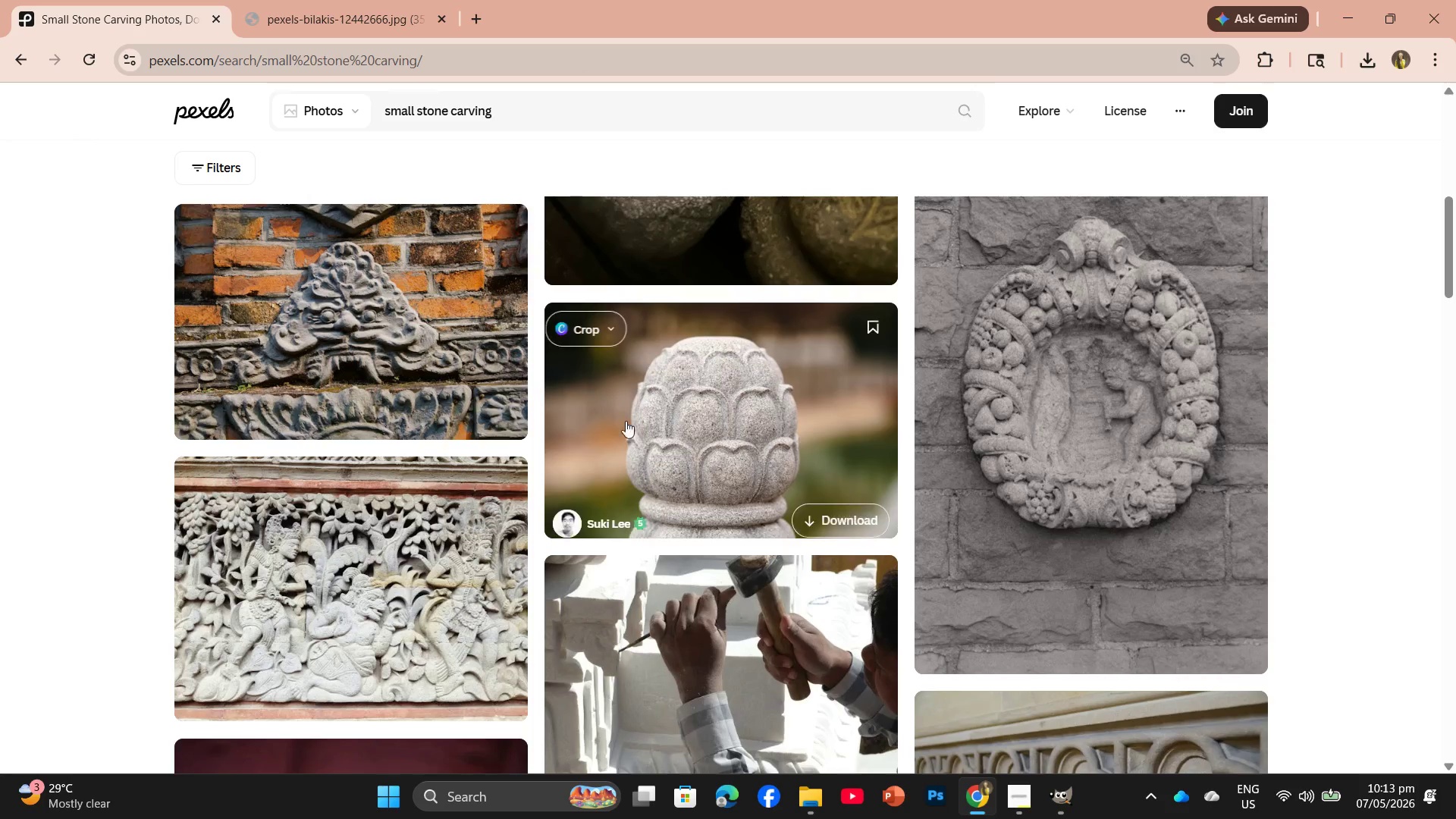 
scroll: coordinate [635, 427], scroll_direction: down, amount: 3.0
 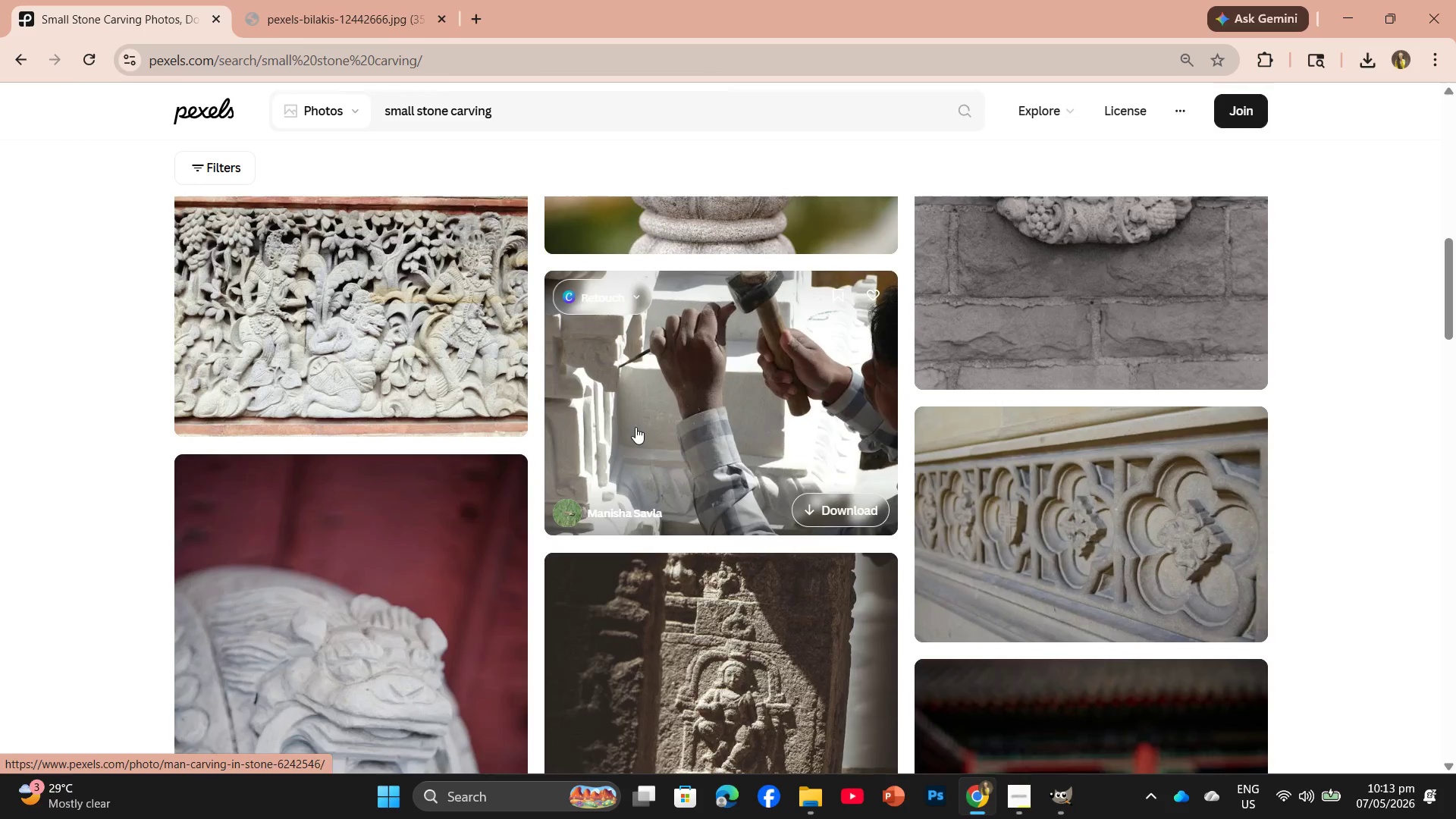 
scroll: coordinate [635, 419], scroll_direction: up, amount: 3.0
 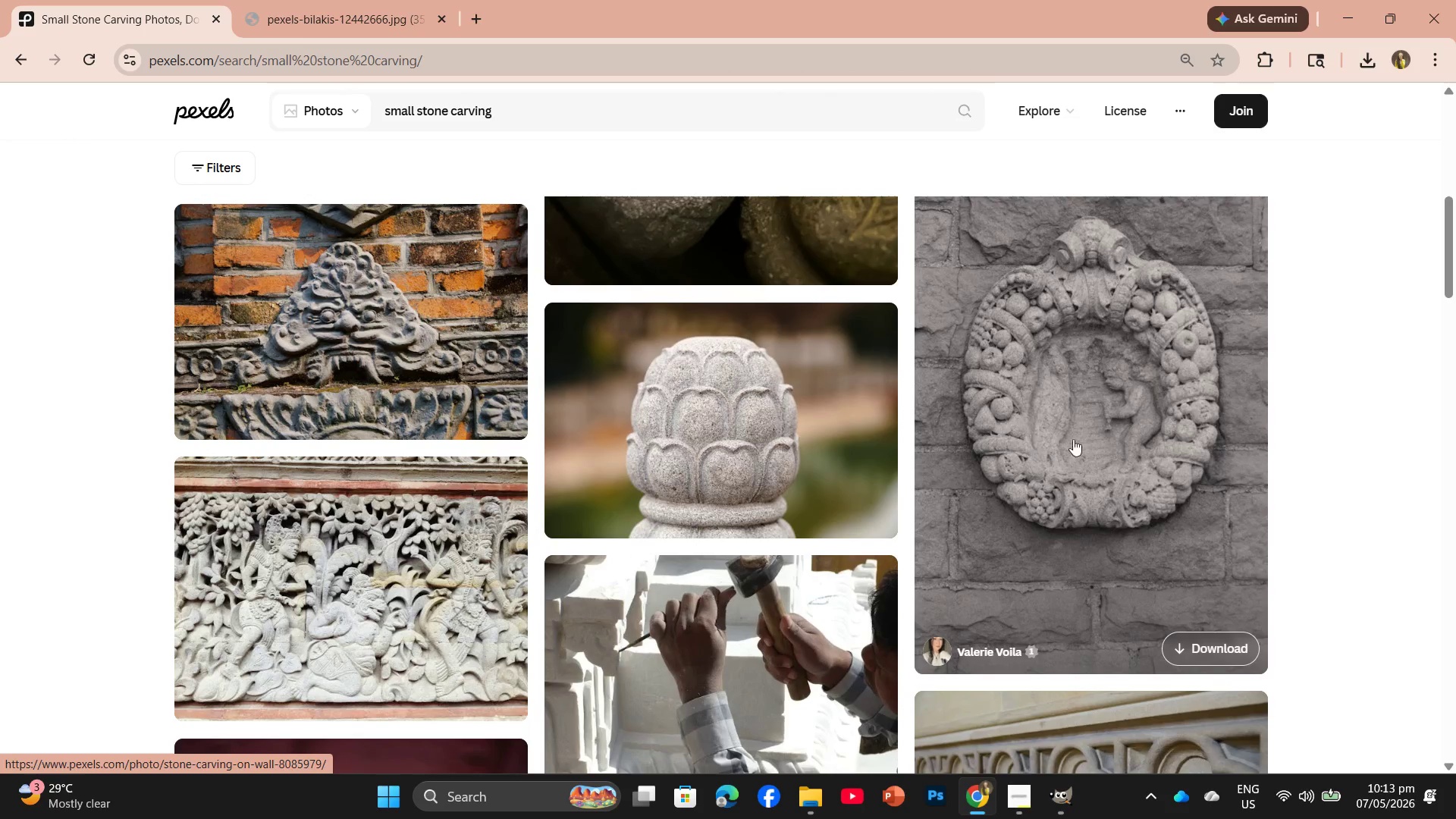 
left_click([1084, 437])
 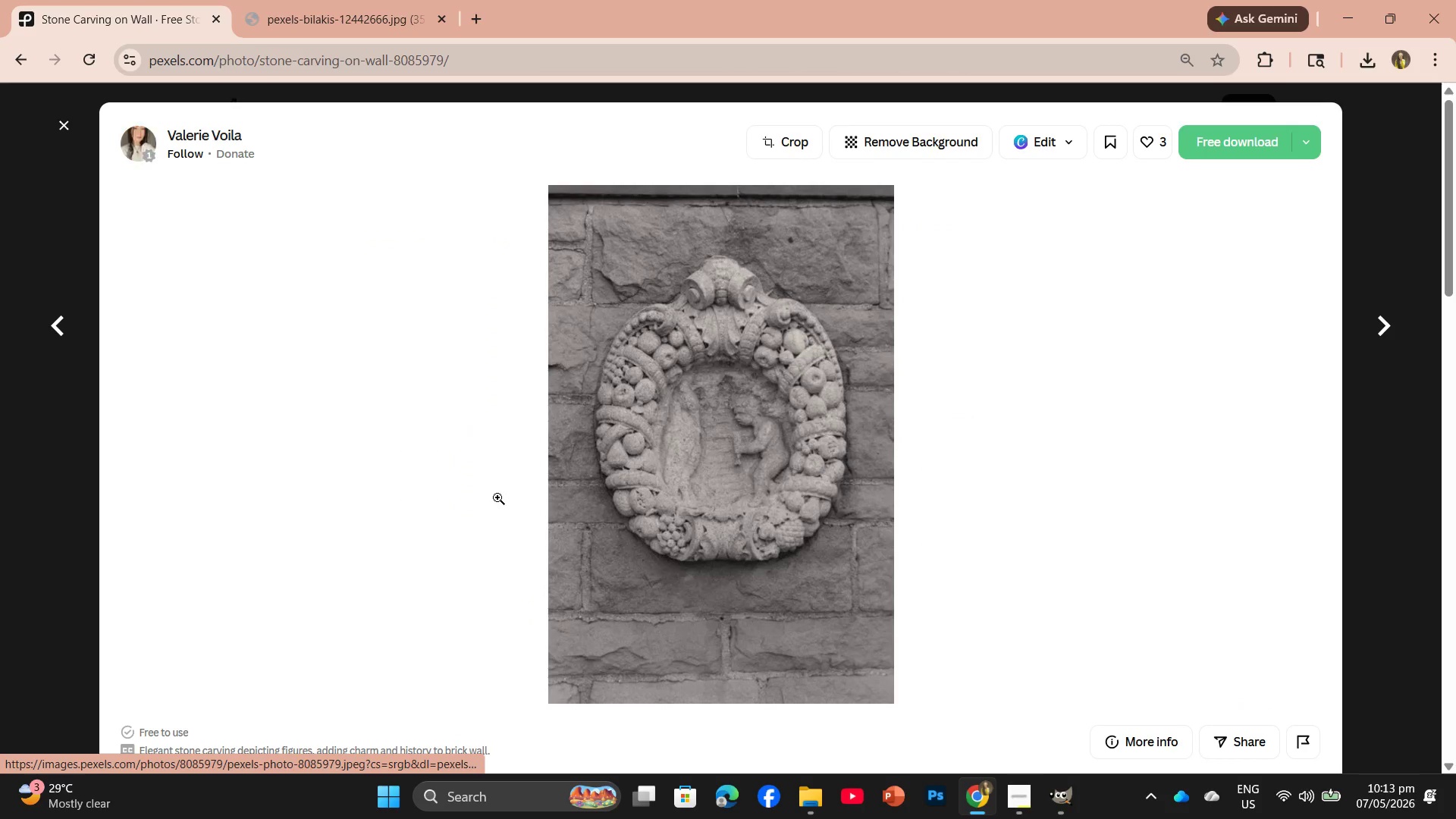 
scroll: coordinate [655, 517], scroll_direction: down, amount: 7.0
 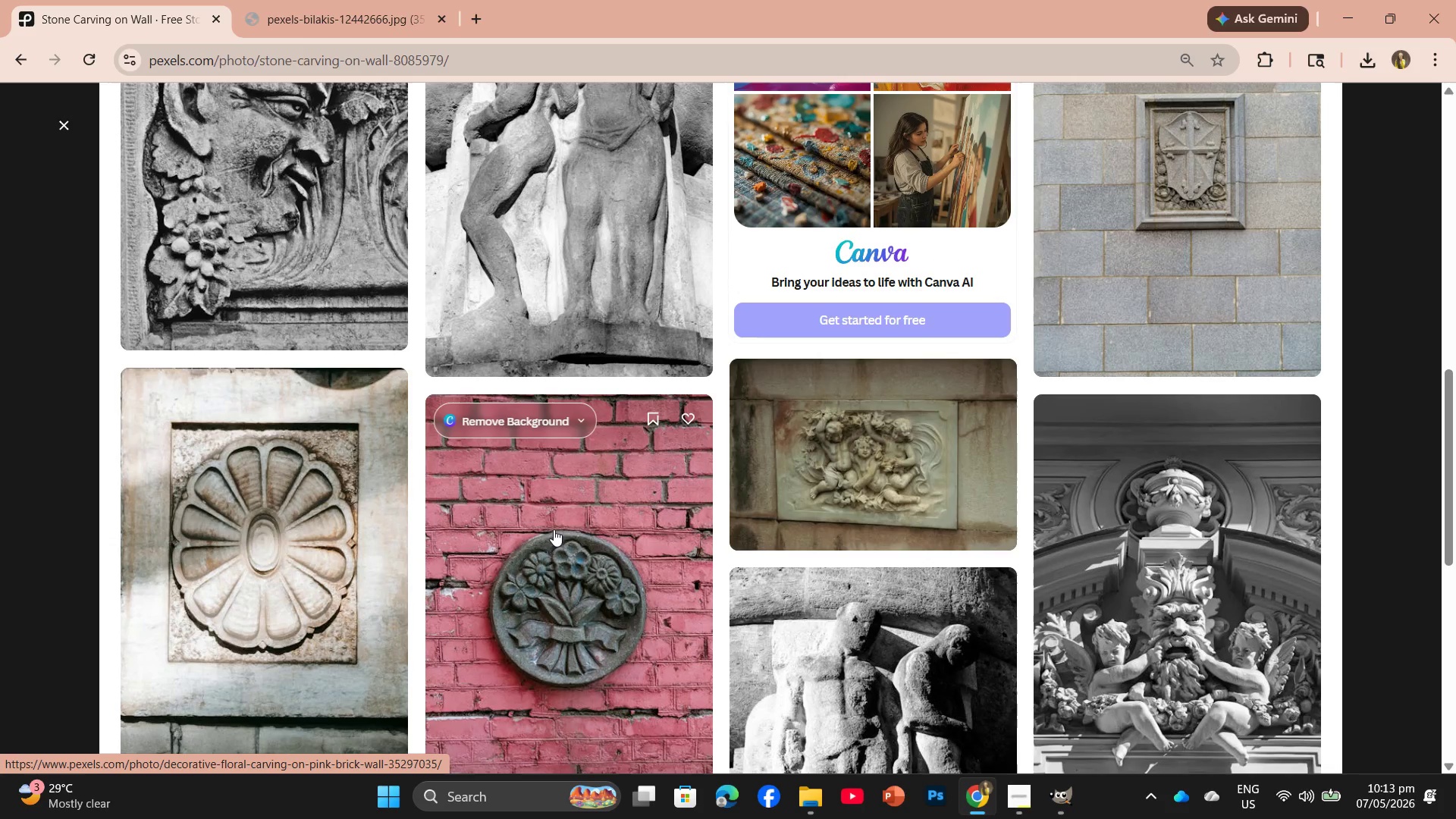 
left_click([593, 513])
 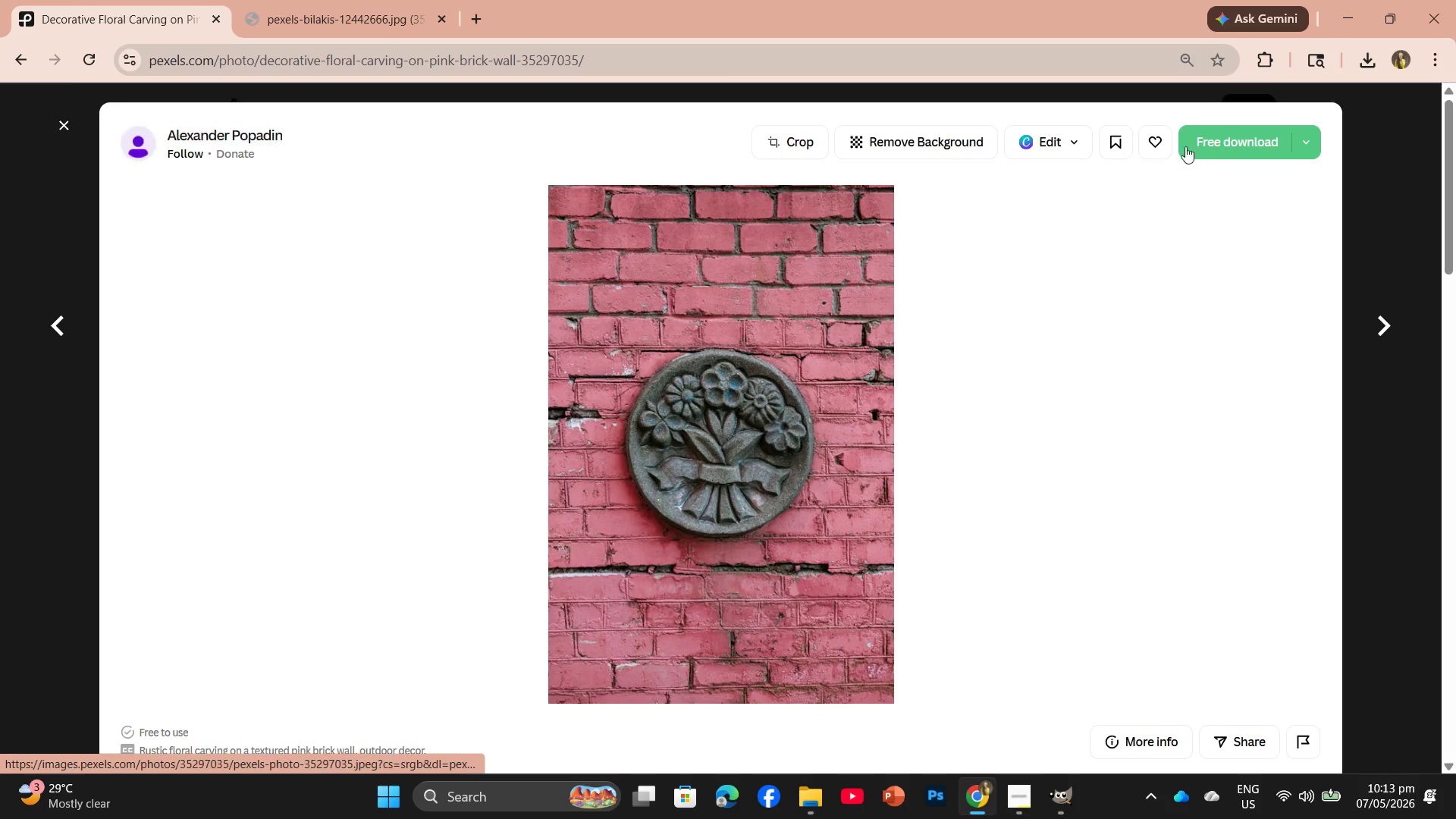 
left_click([1207, 137])
 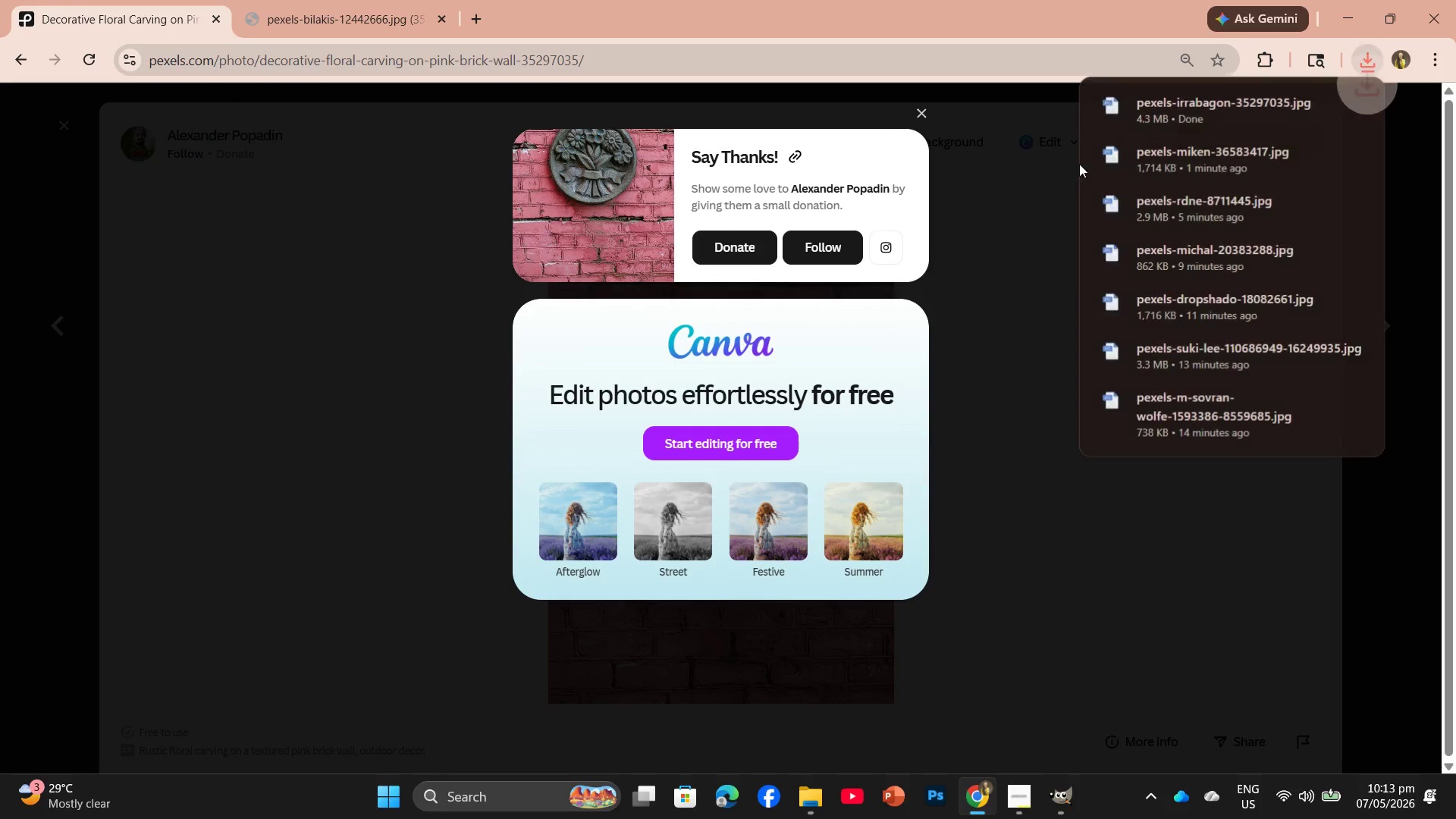 
left_click_drag(start_coordinate=[1144, 111], to_coordinate=[772, 426])
 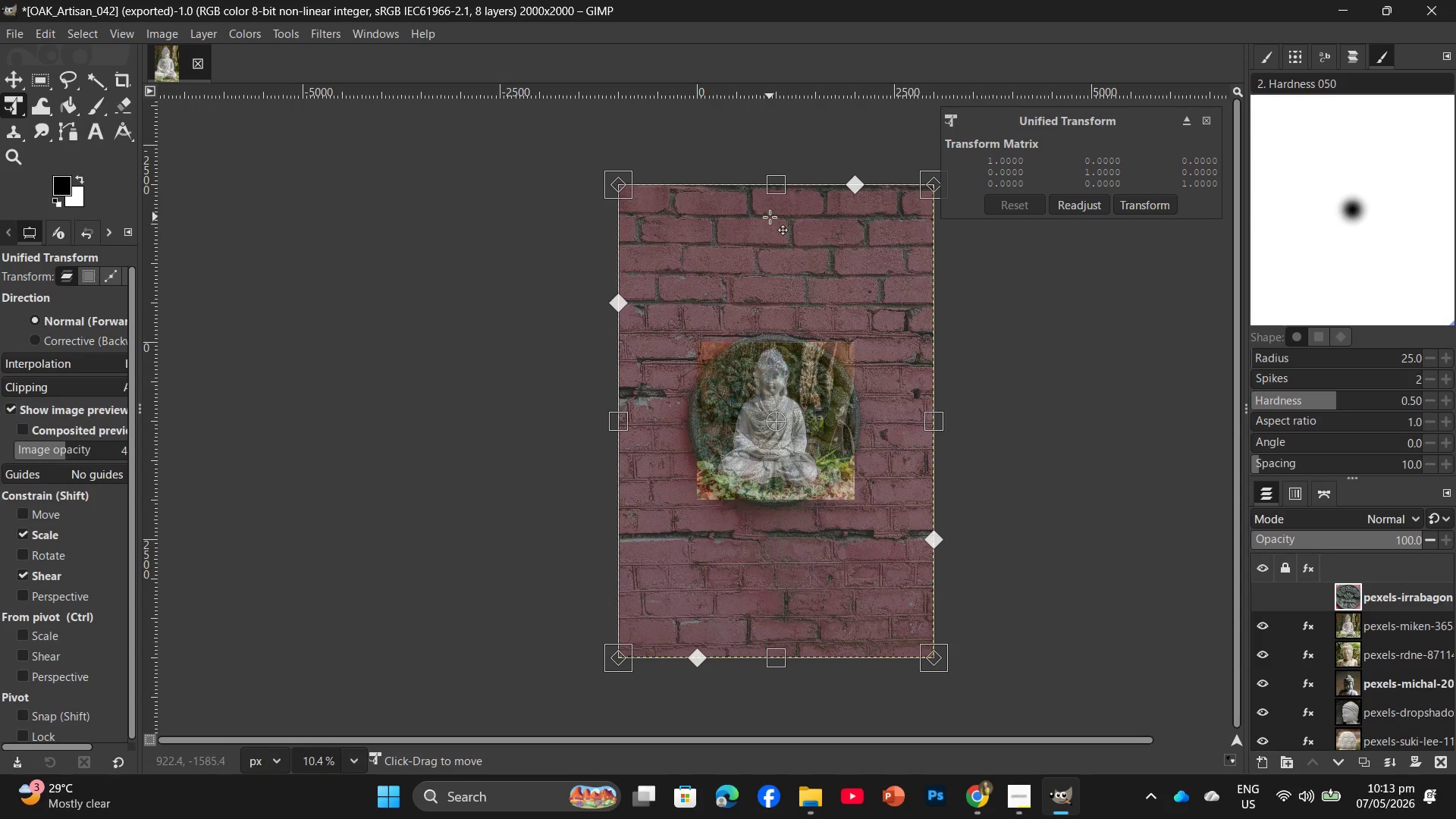 
left_click_drag(start_coordinate=[780, 184], to_coordinate=[777, 267])
 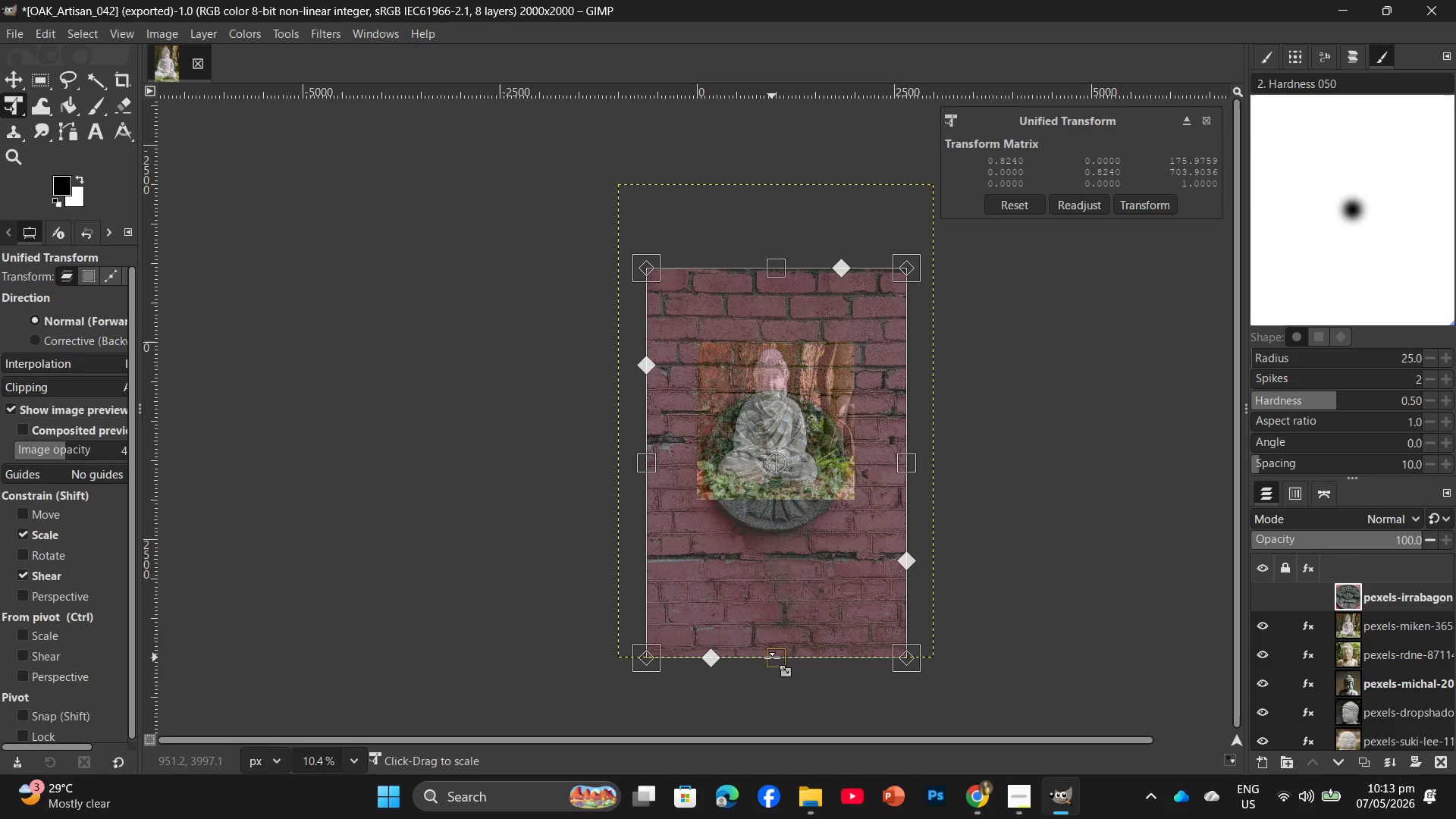 
left_click_drag(start_coordinate=[773, 658], to_coordinate=[772, 576])
 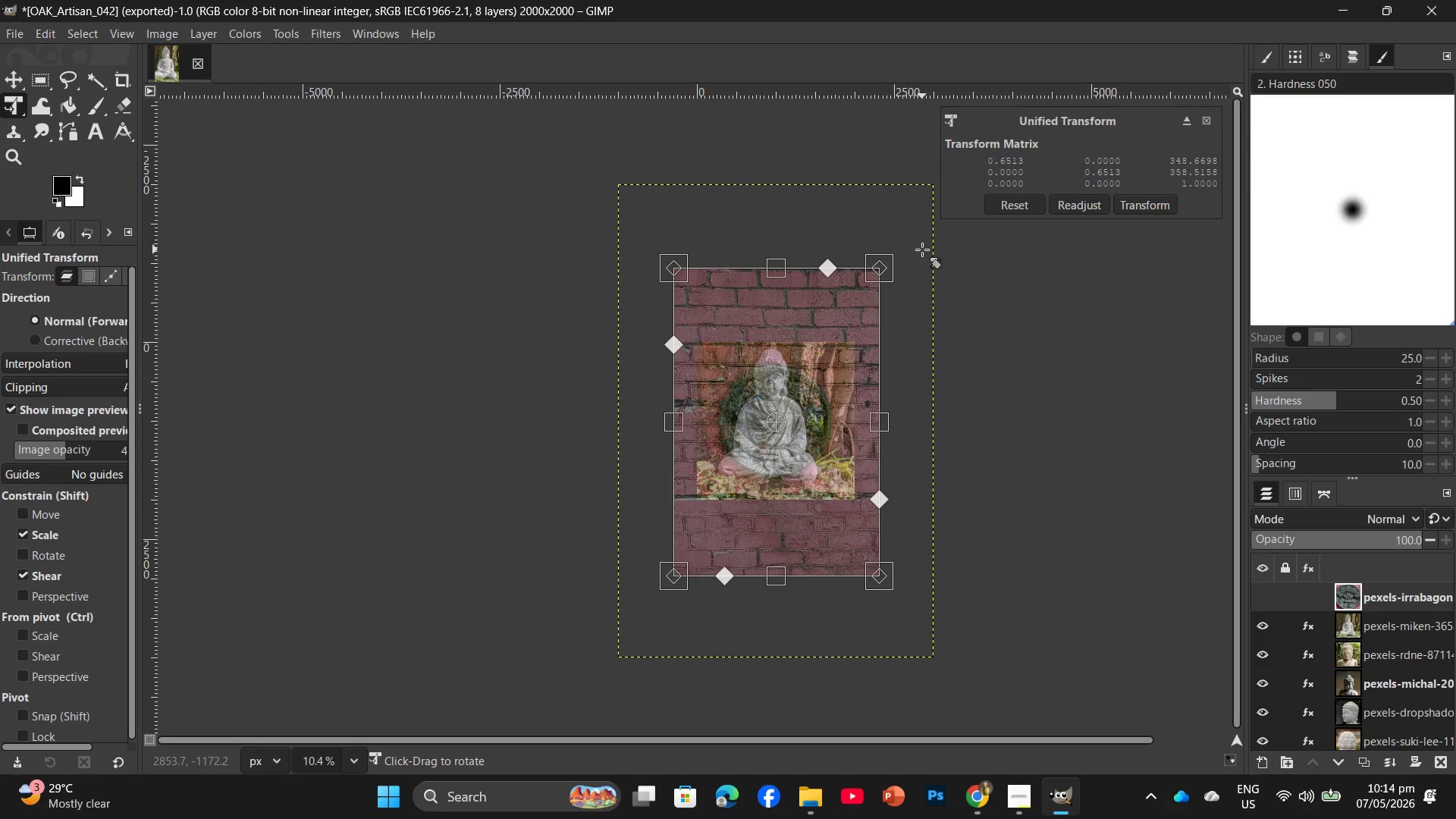 
key(Enter)
 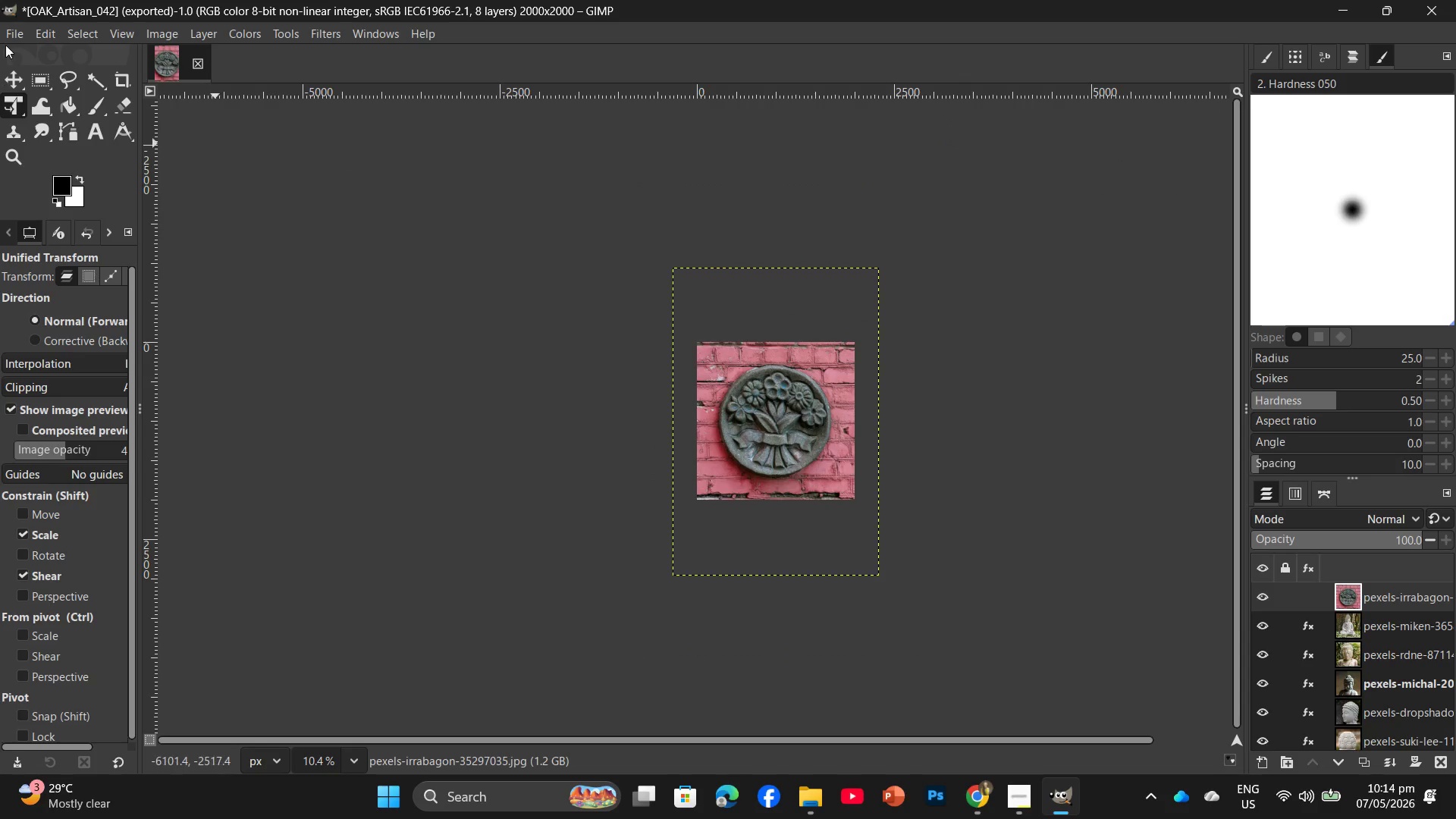 
left_click([311, 31])
 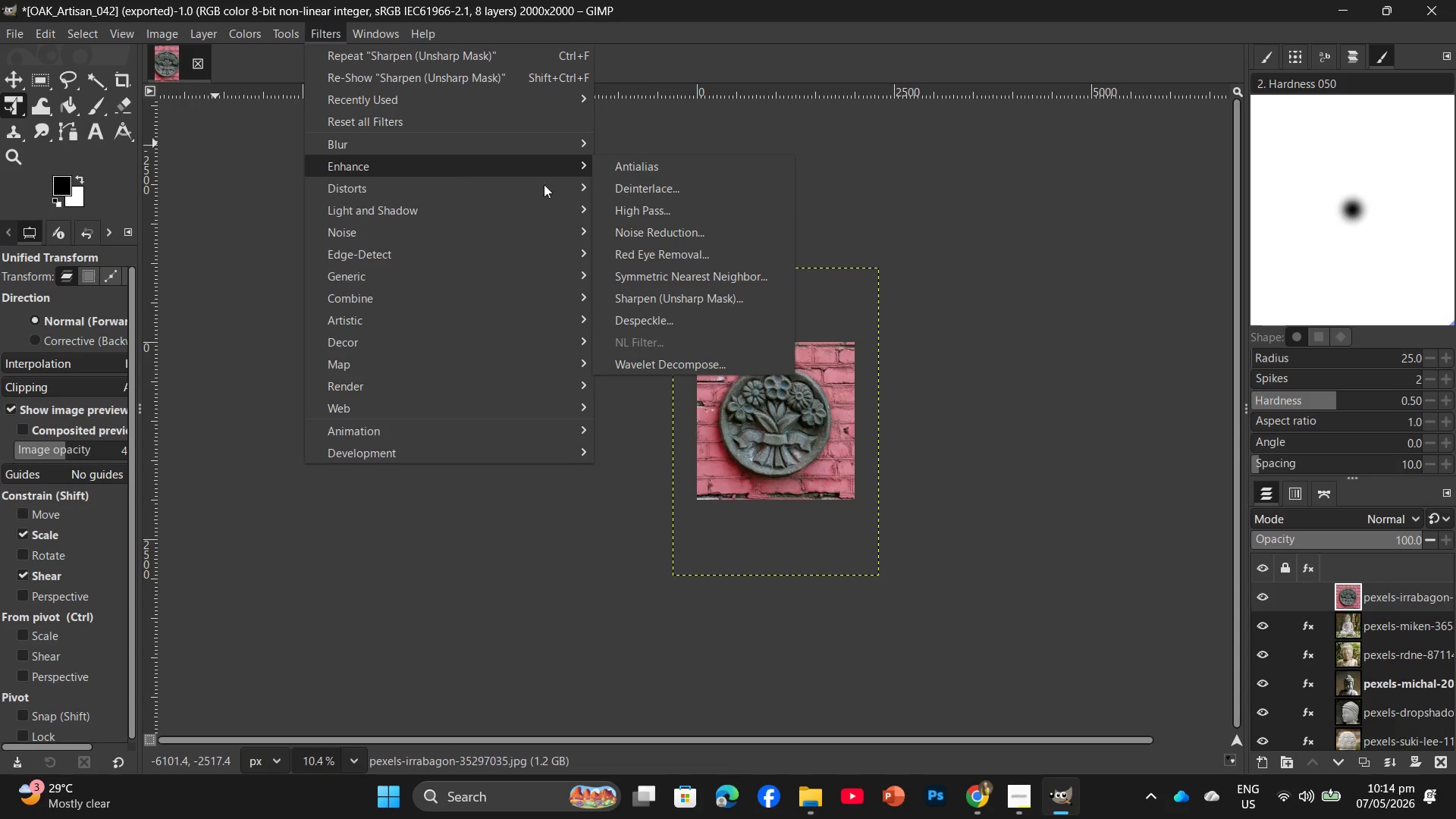 
left_click([673, 291])
 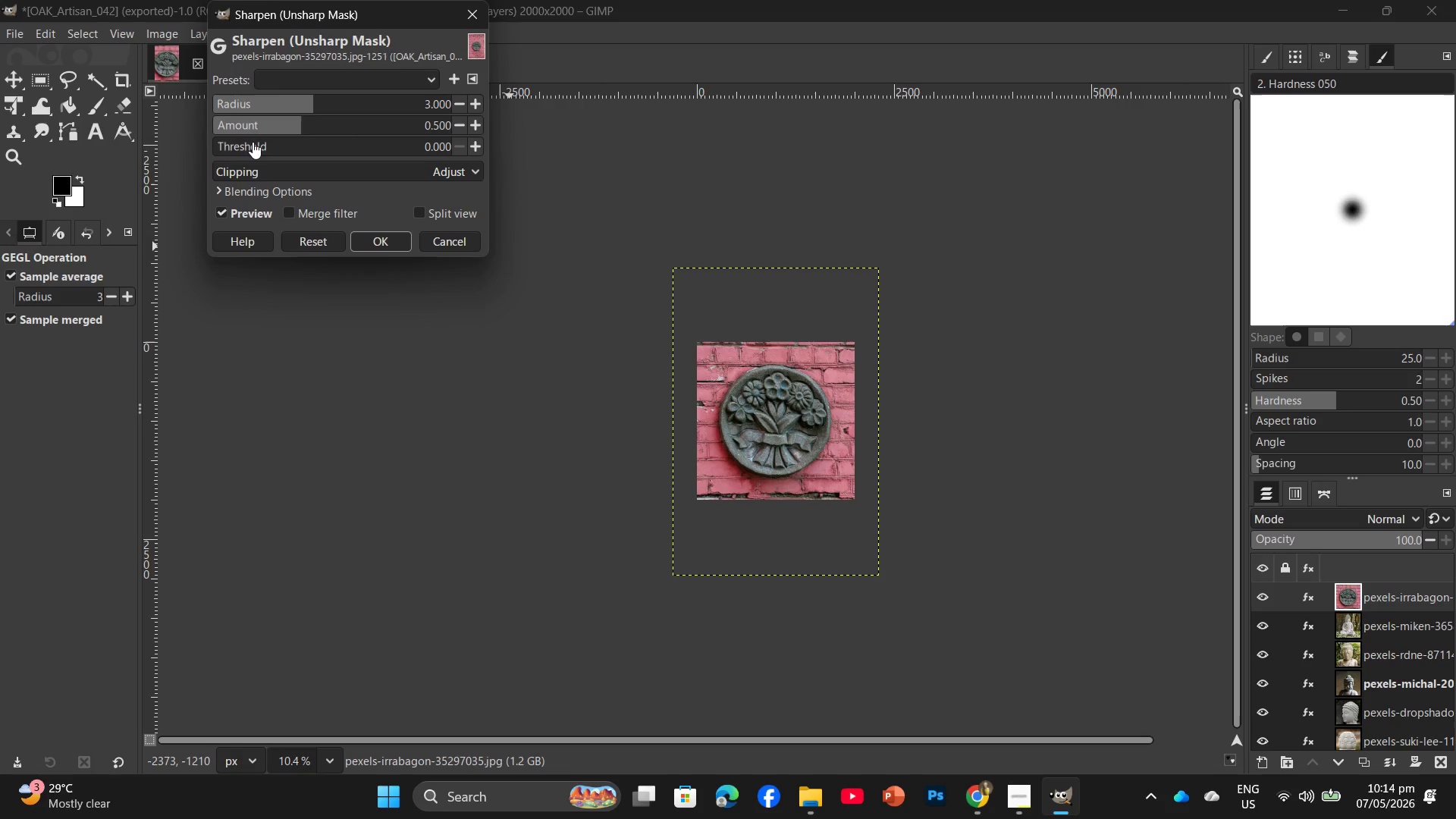 
left_click([249, 143])
 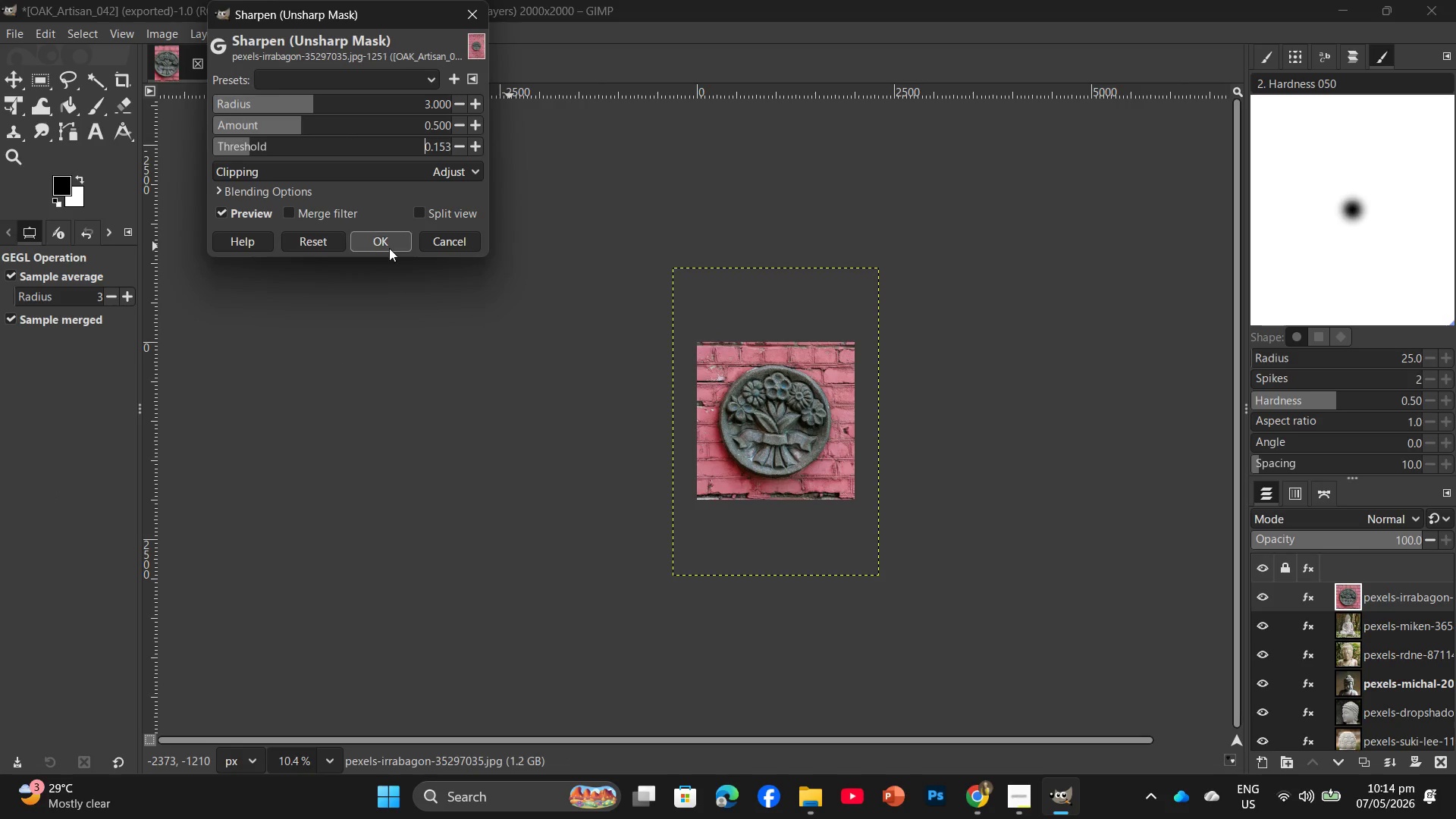 
left_click([389, 248])
 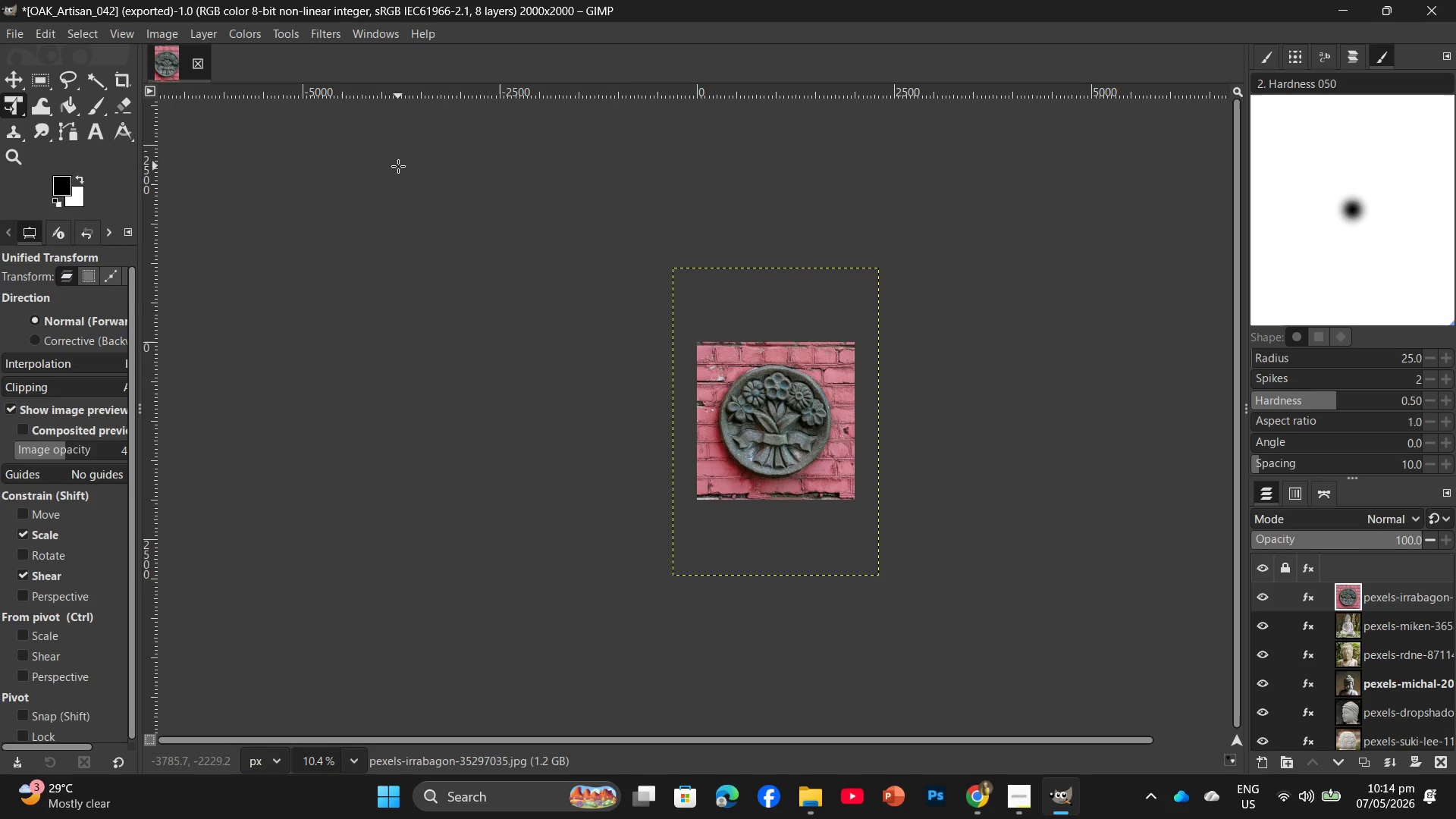 
key(Control+Shift+E)
 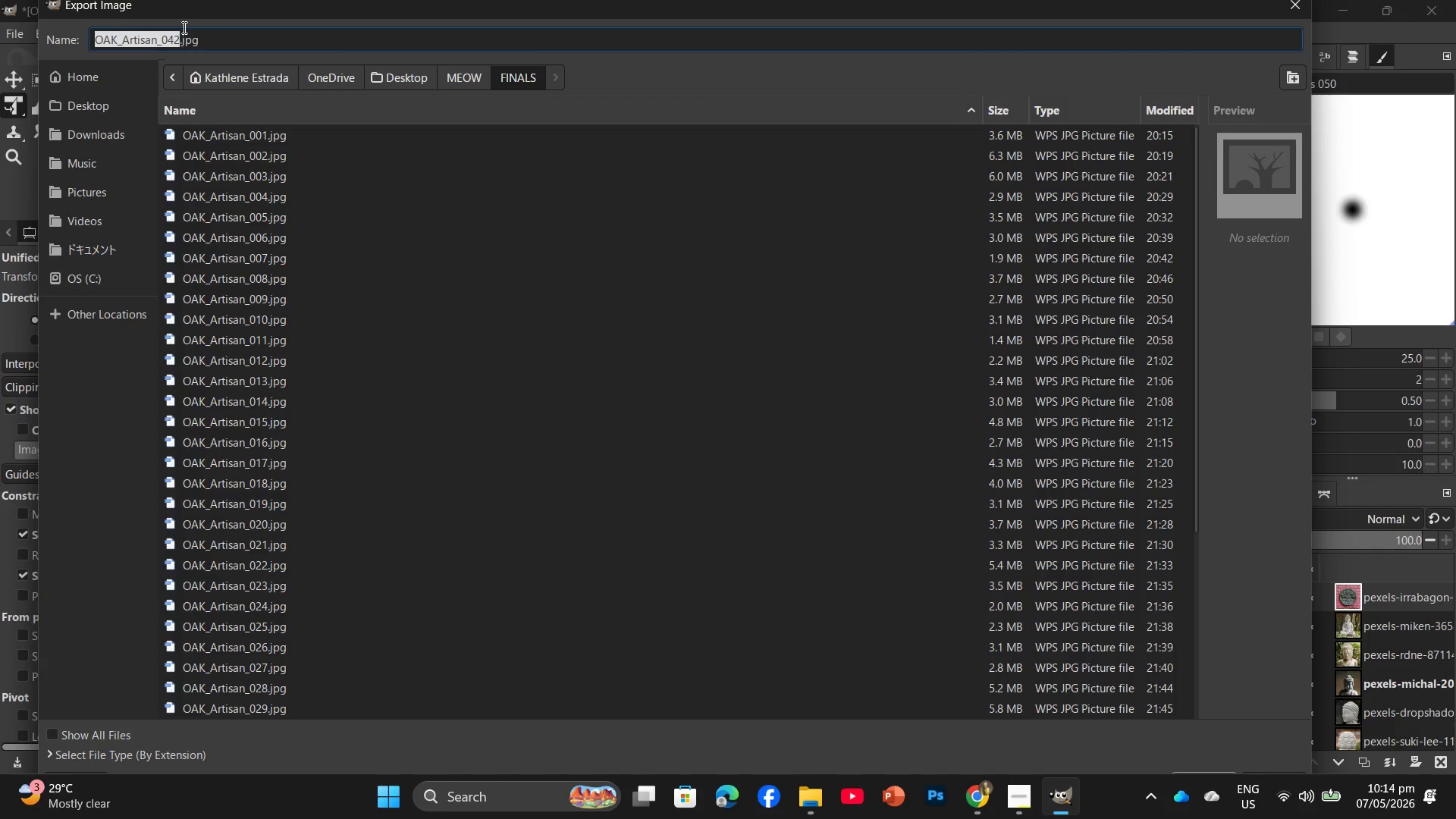 
left_click([177, 44])
 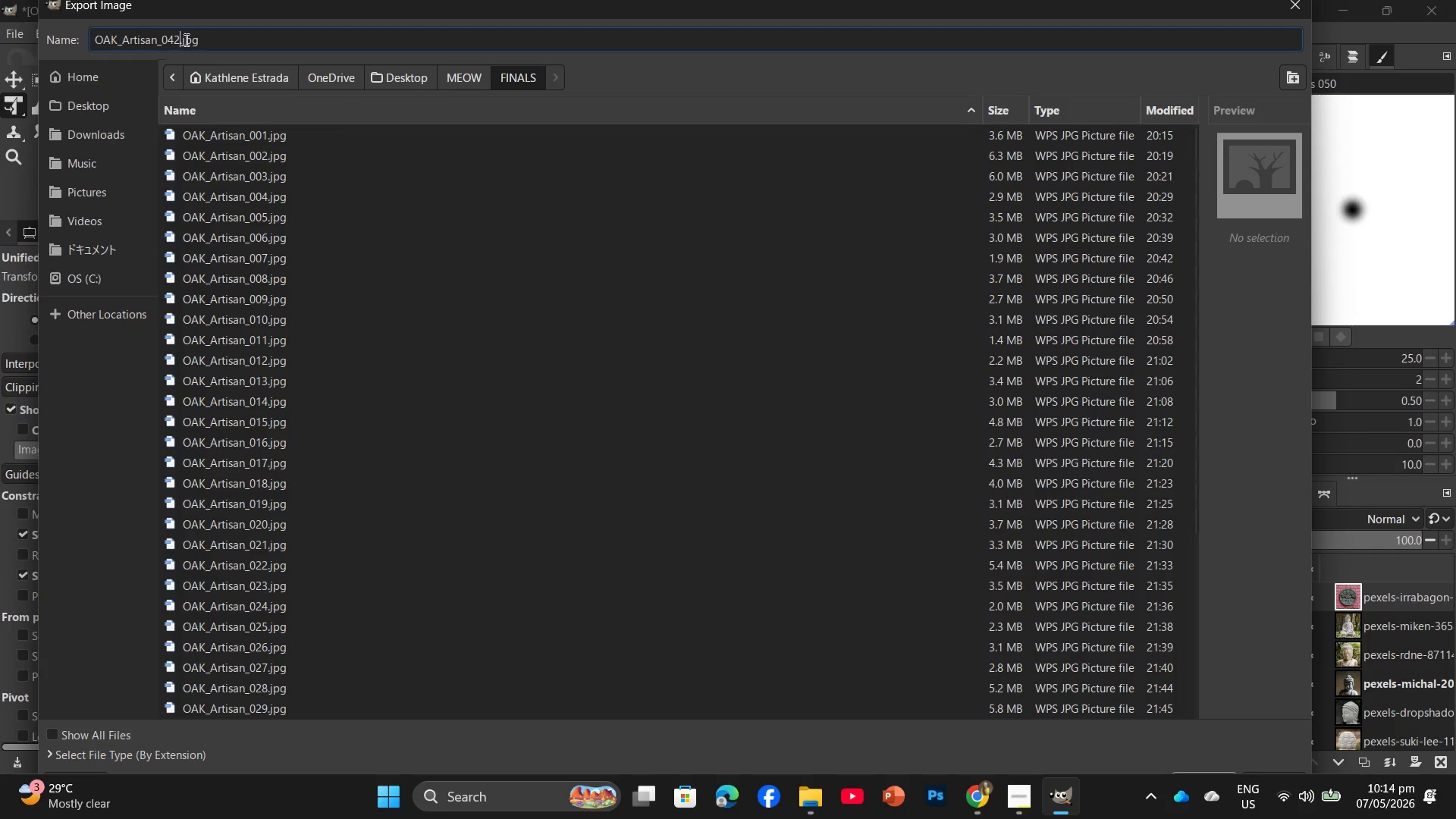 
key(Backspace)
 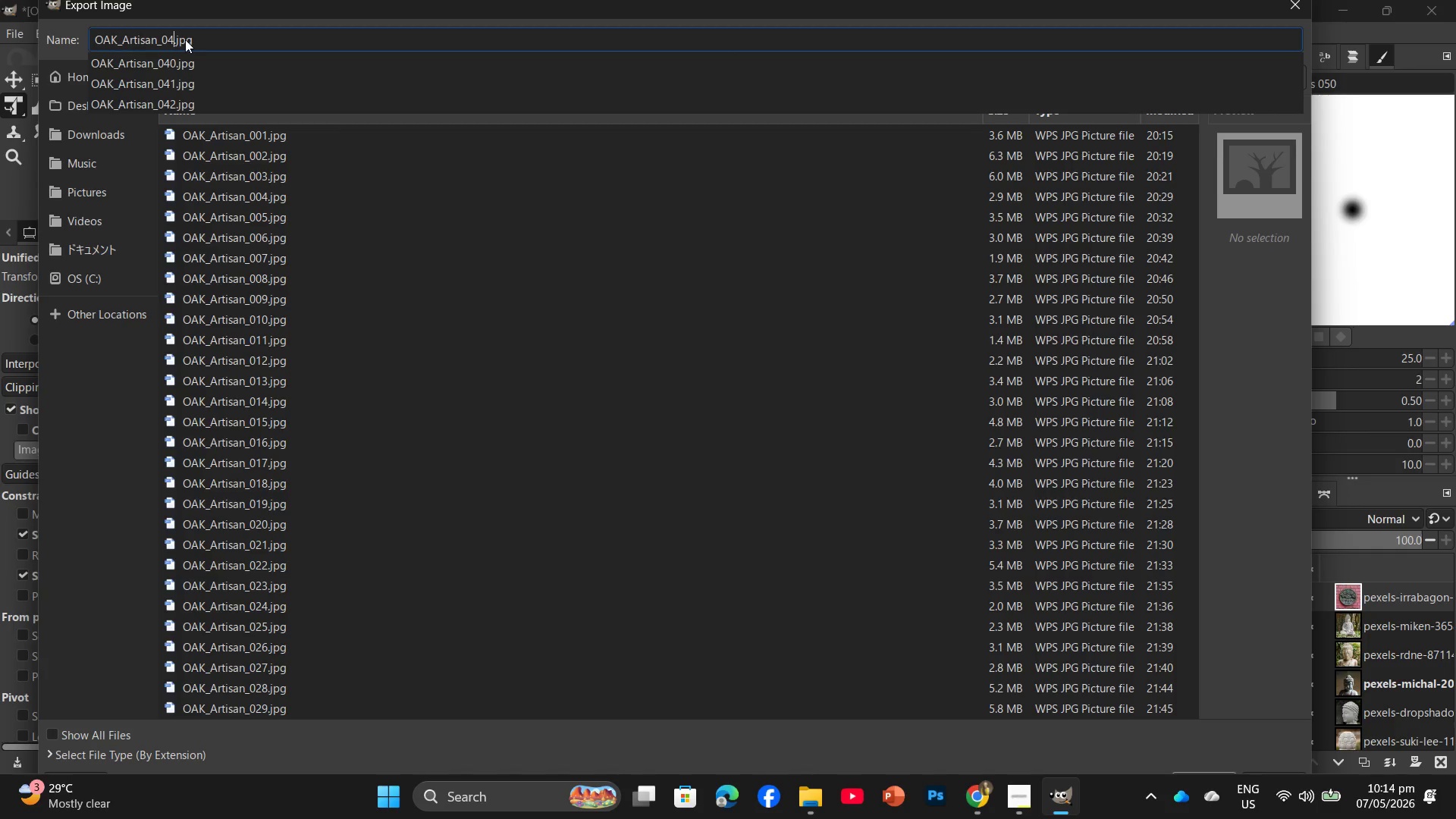 
key(Numpad3)
 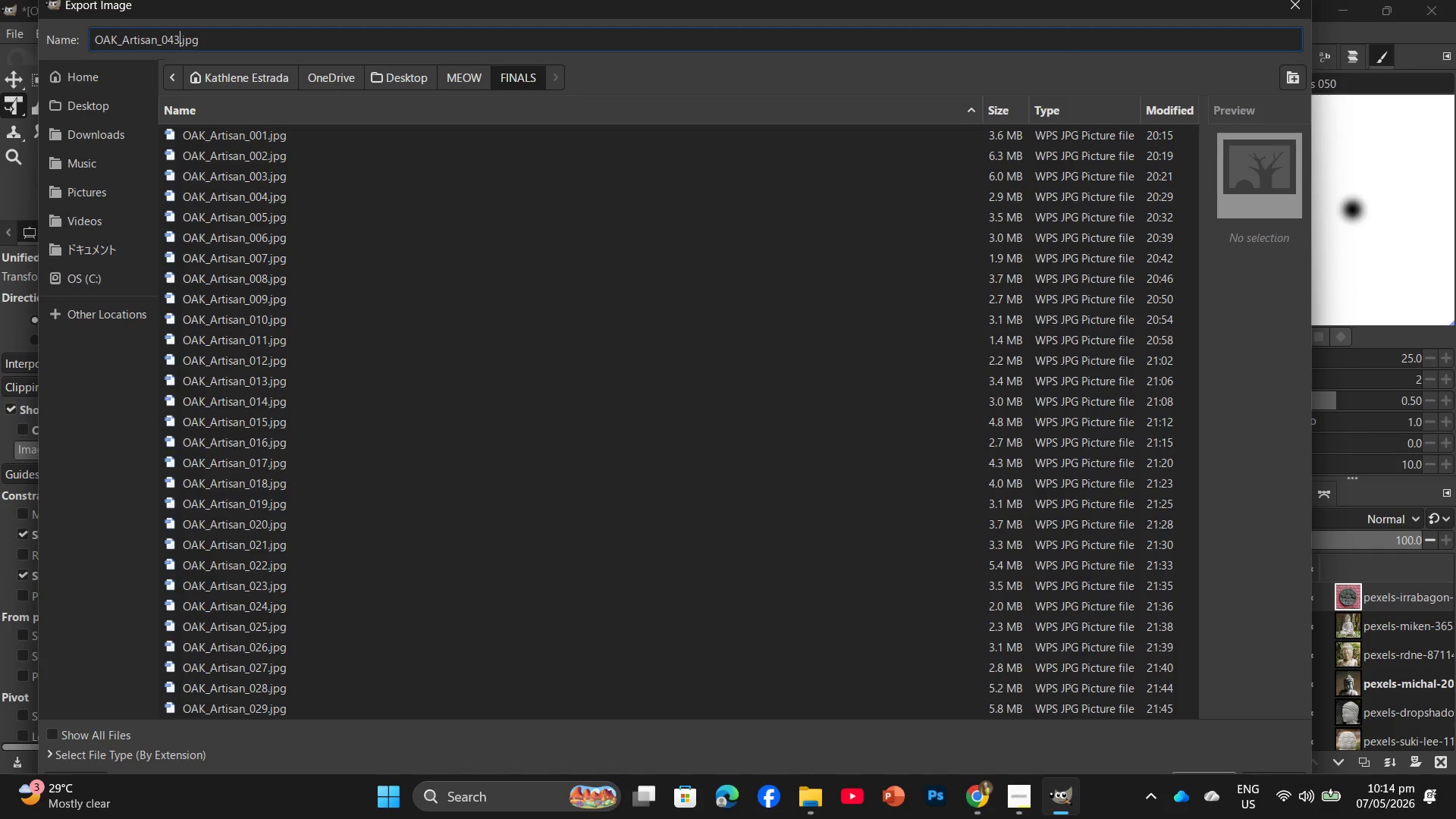 
key(Enter)
 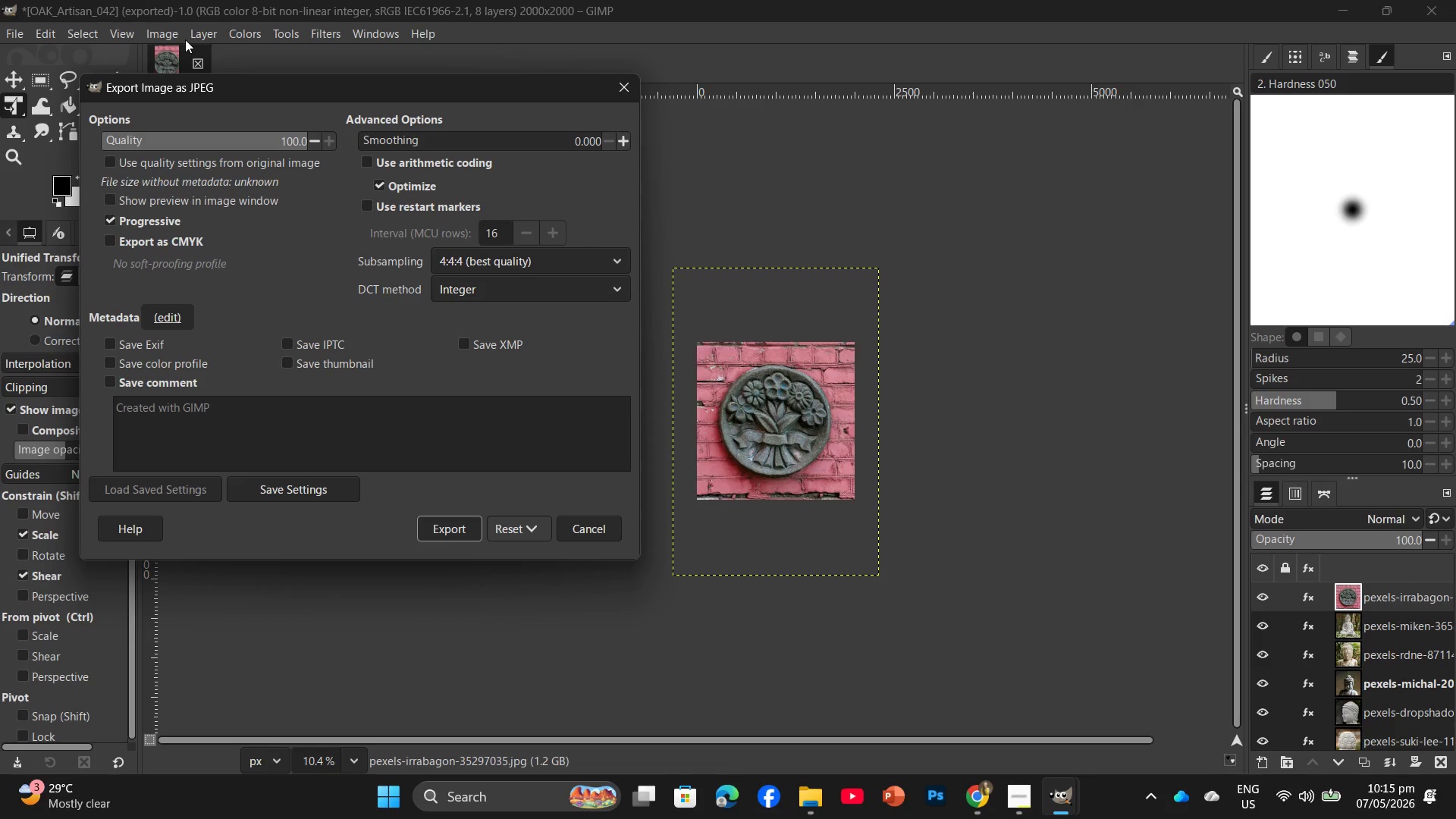 
wait(53.58)
 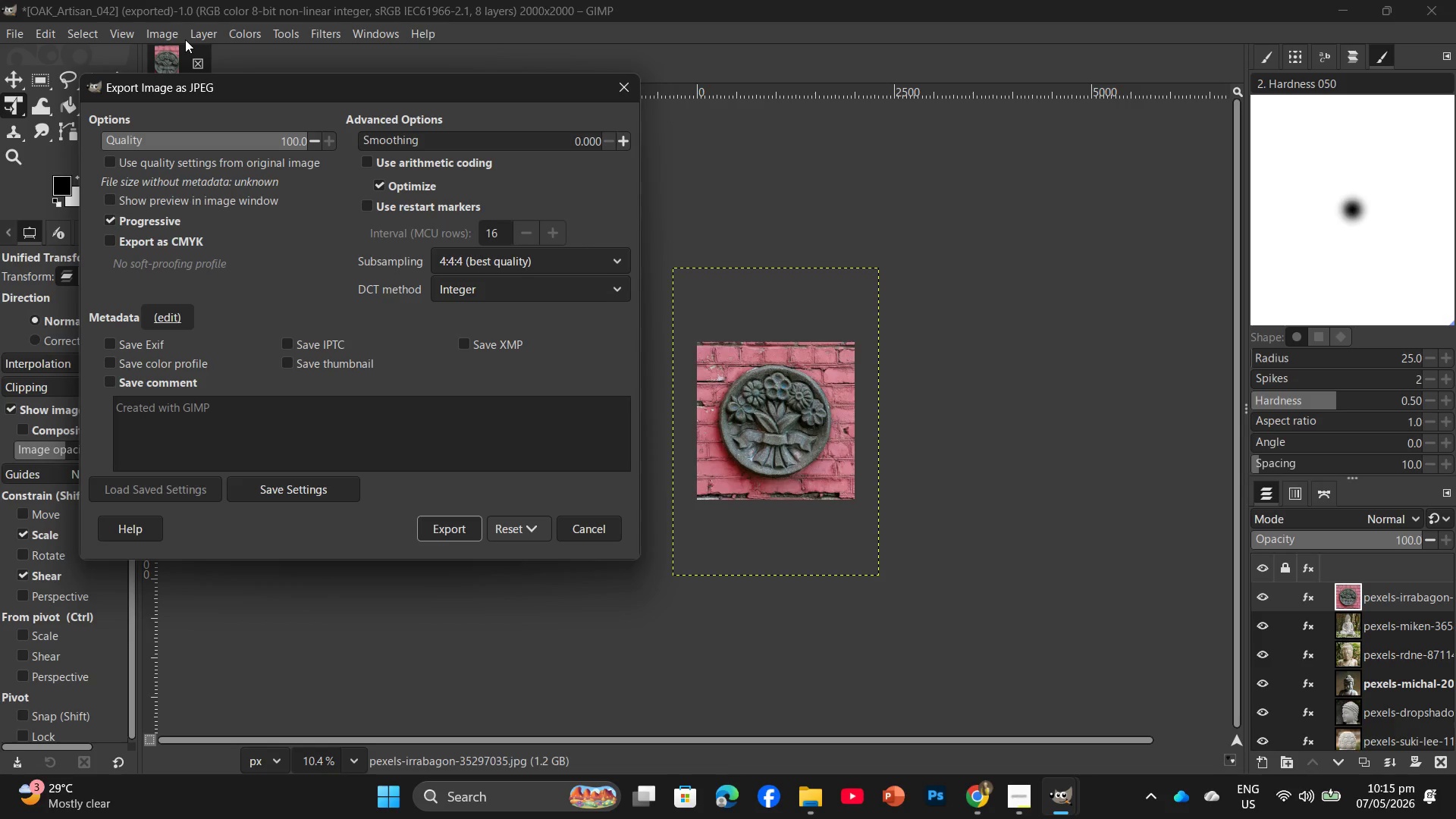 
left_click([442, 531])
 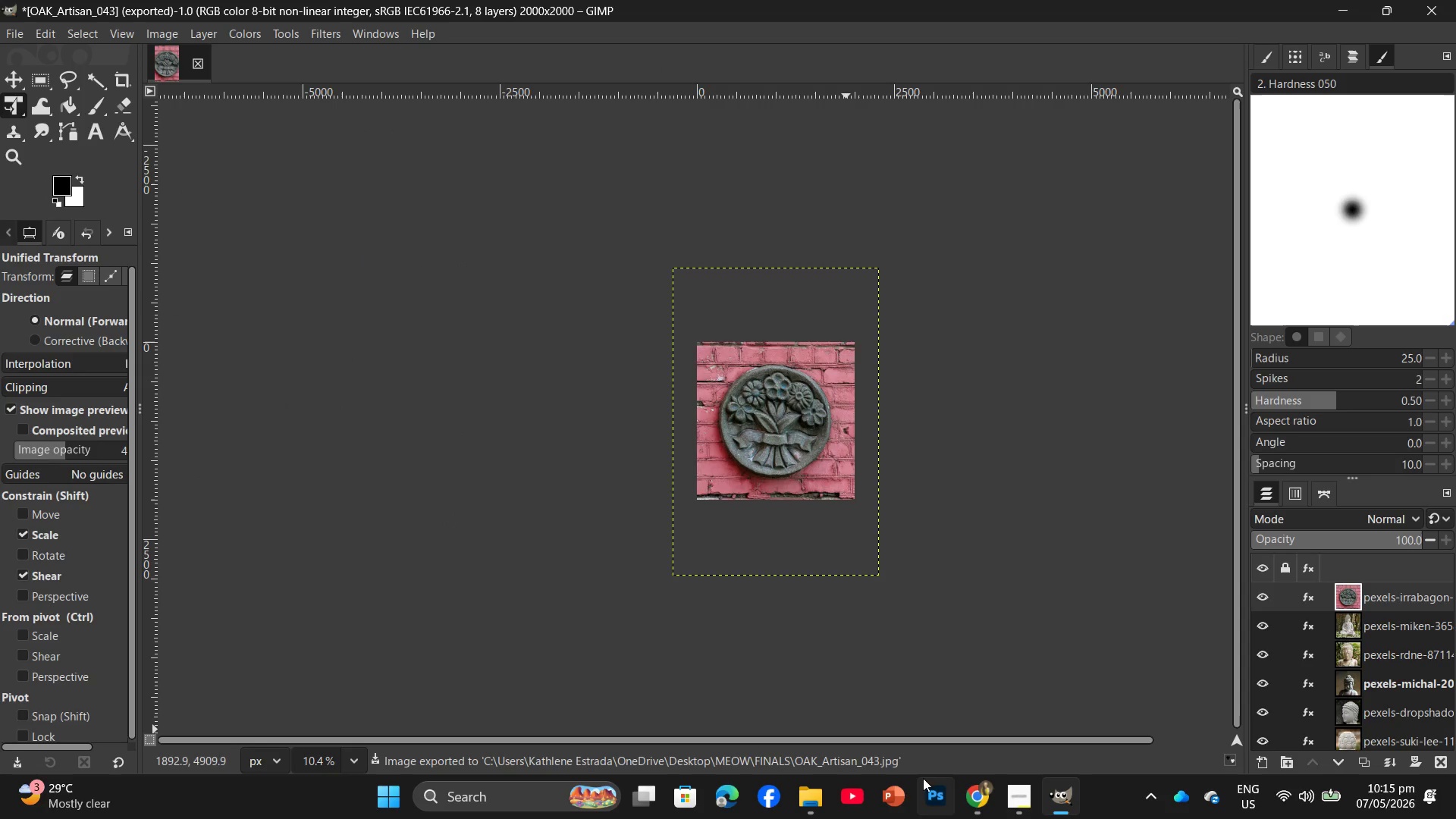 
wait(5.92)
 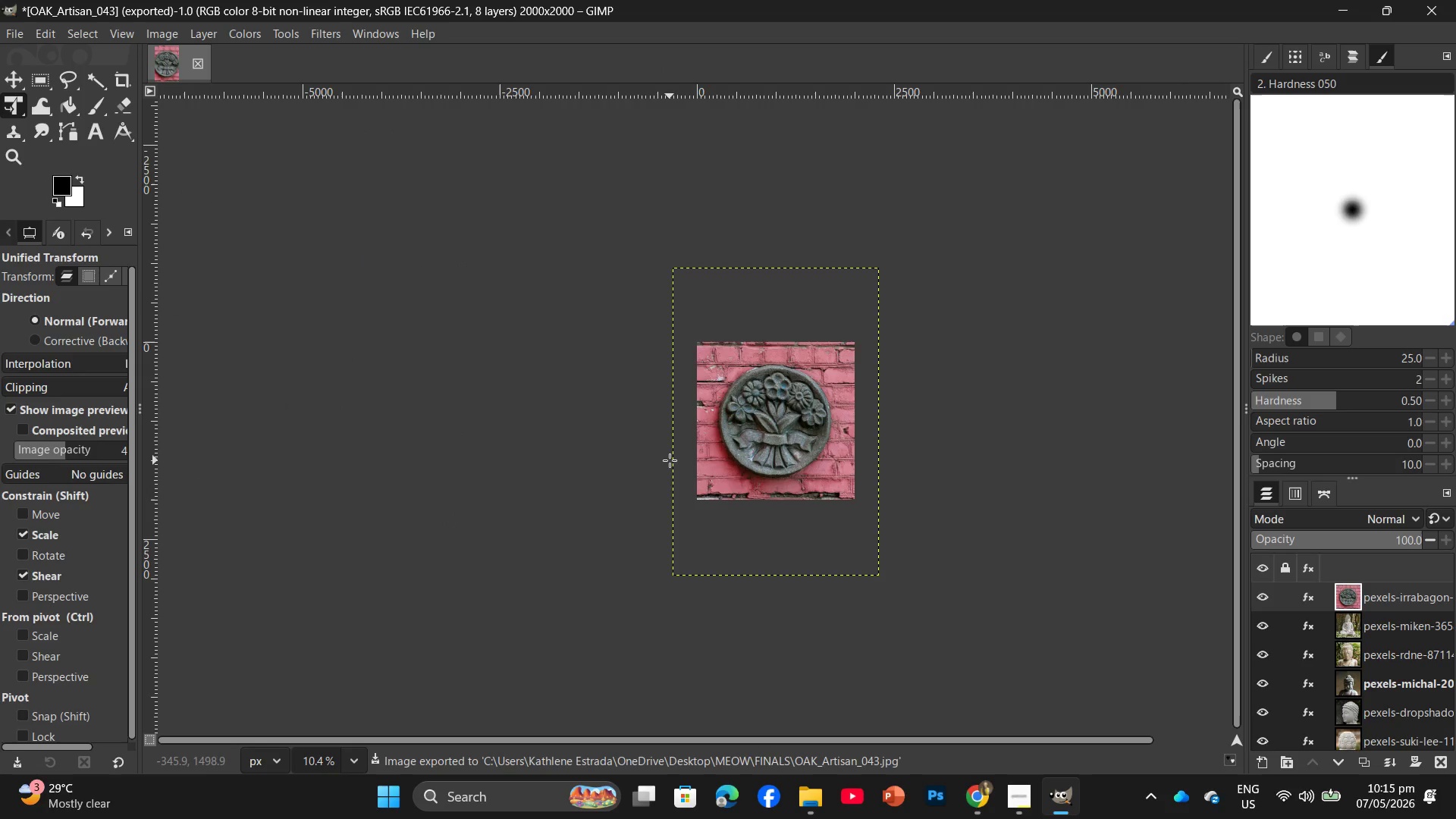 
left_click([990, 811])
 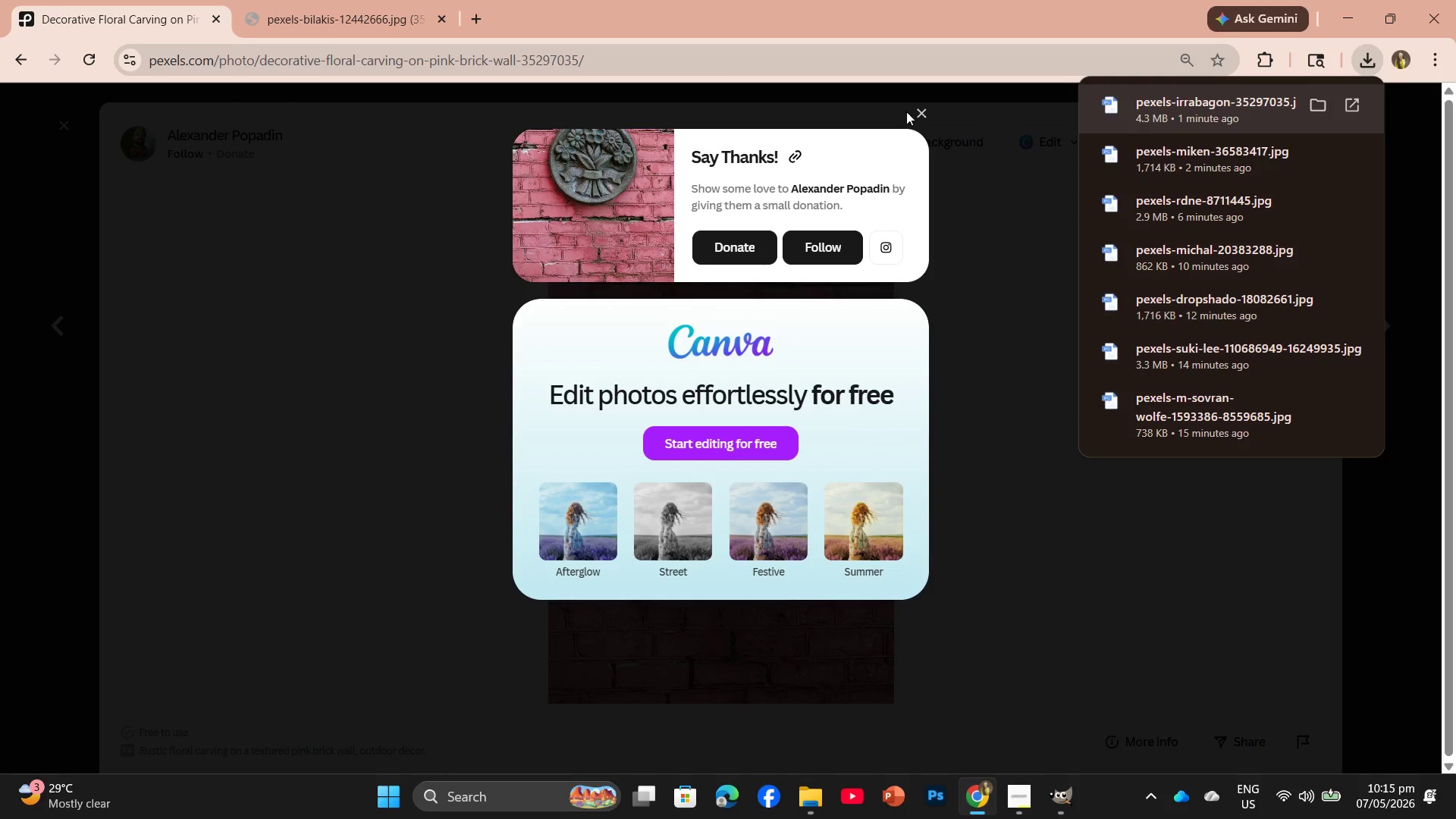 
left_click([918, 107])
 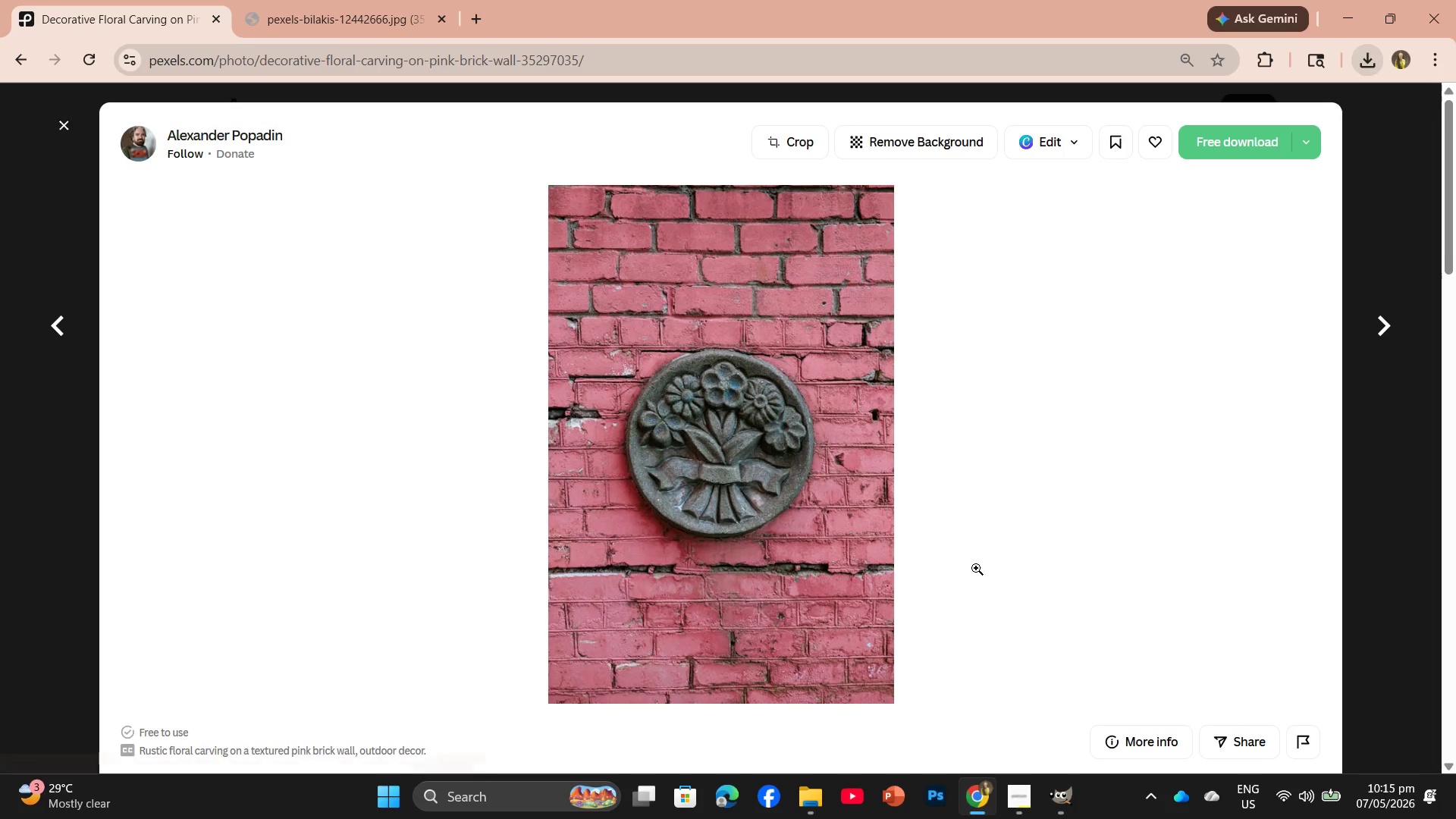 
scroll: coordinate [895, 655], scroll_direction: down, amount: 9.0
 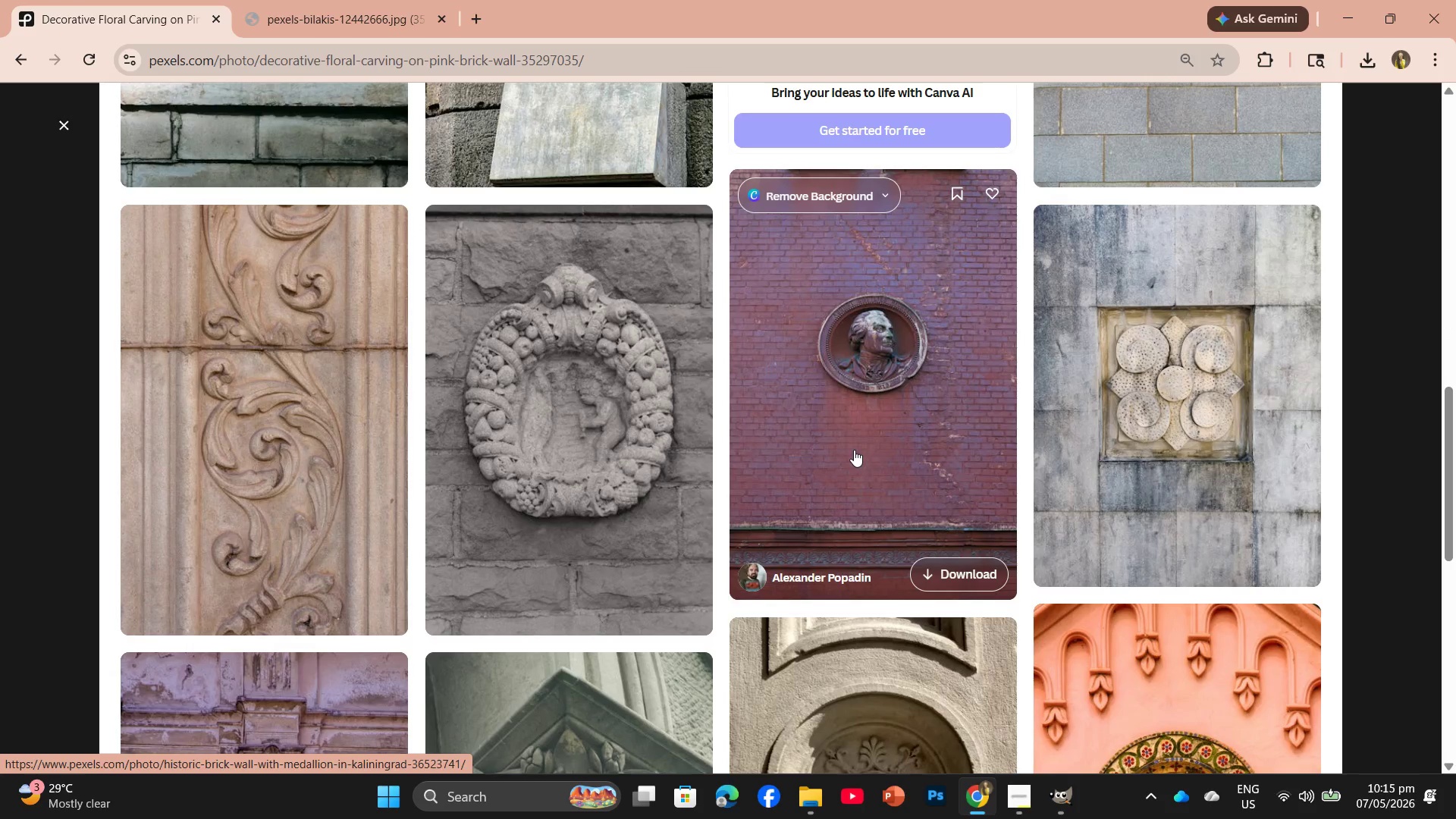 
scroll: coordinate [857, 441], scroll_direction: up, amount: 3.0
 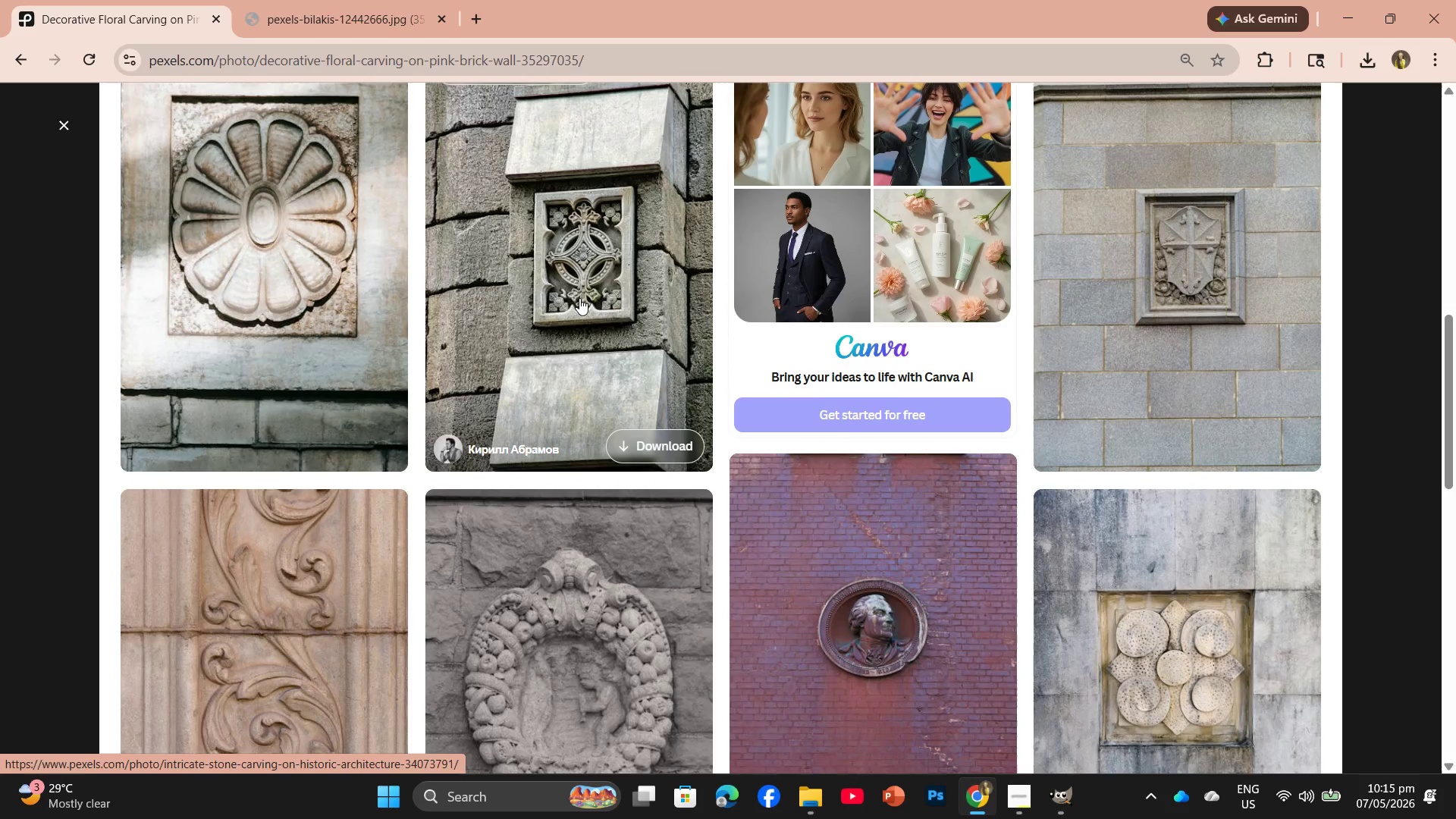 
left_click([579, 298])
 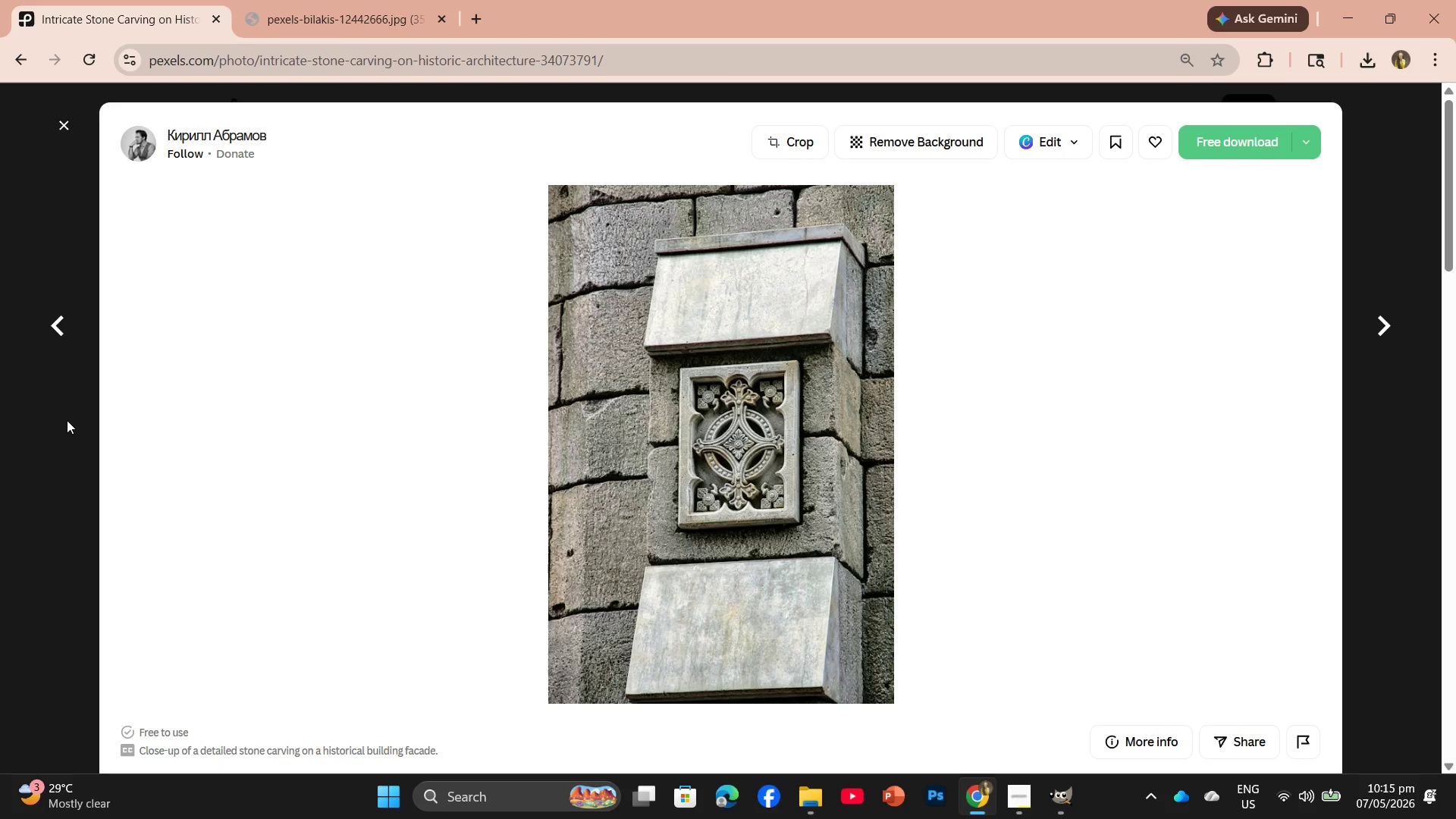 
wait(18.64)
 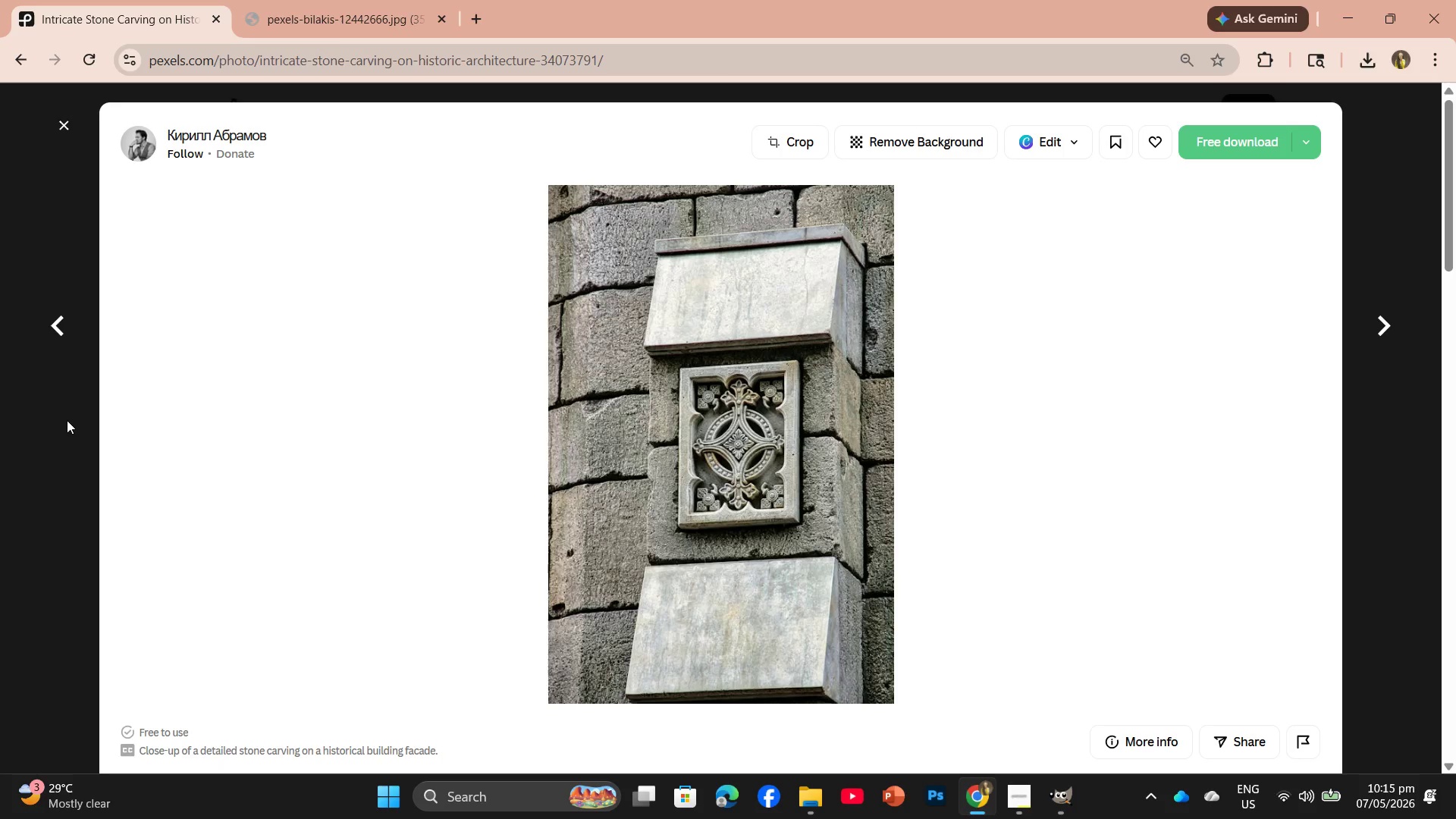 
left_click([1025, 817])